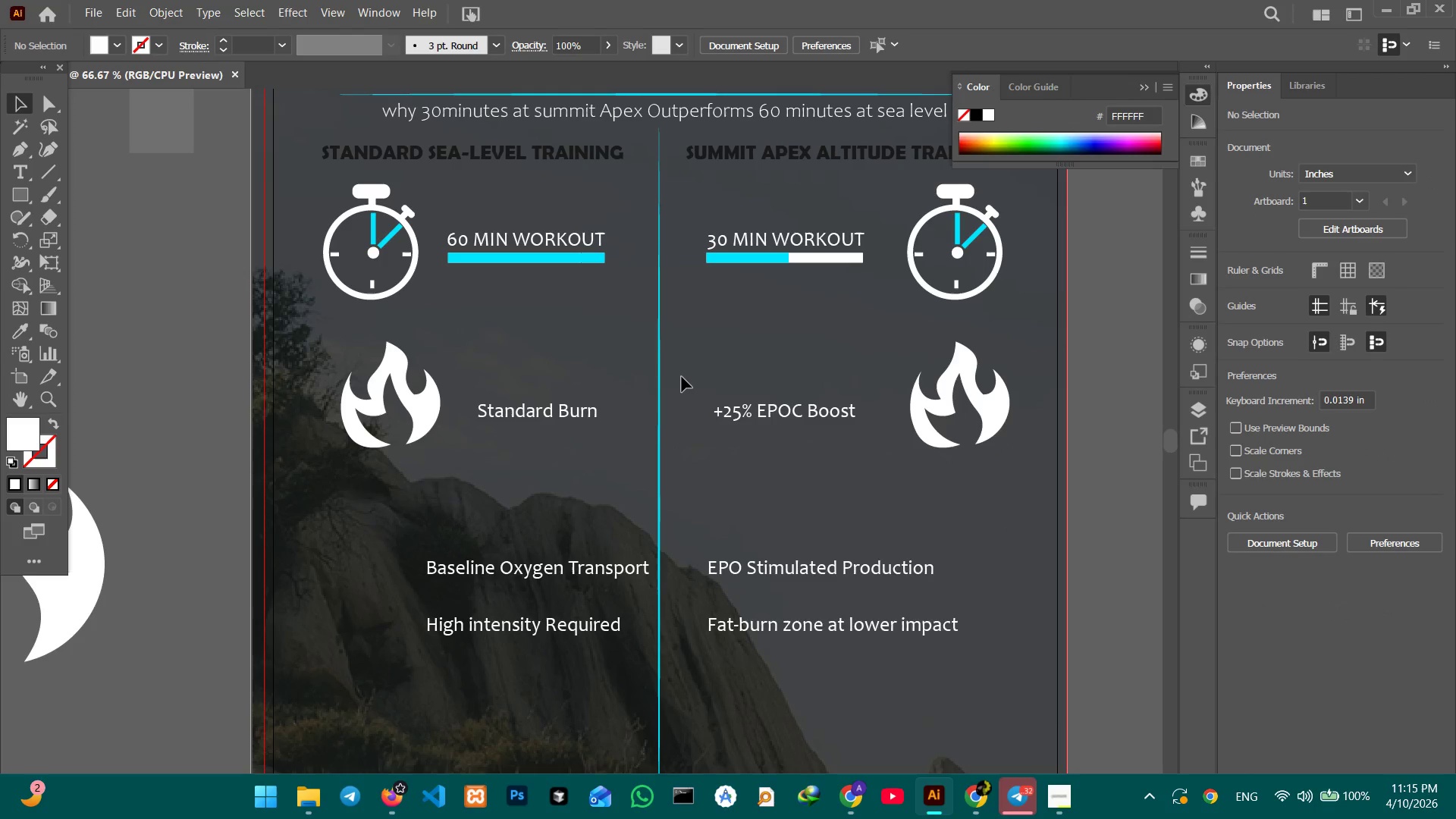 
left_click([774, 414])
 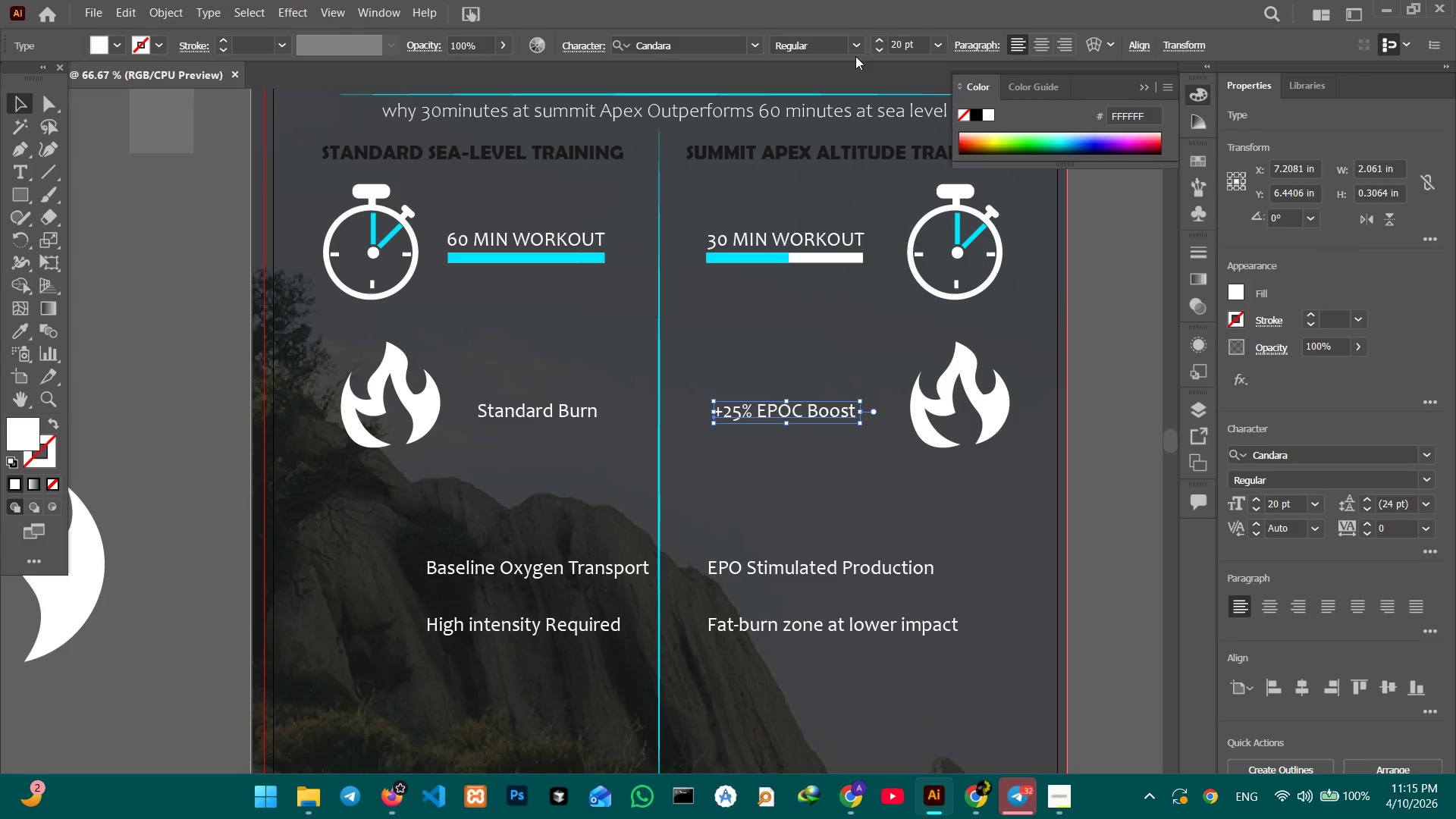 
left_click([856, 52])
 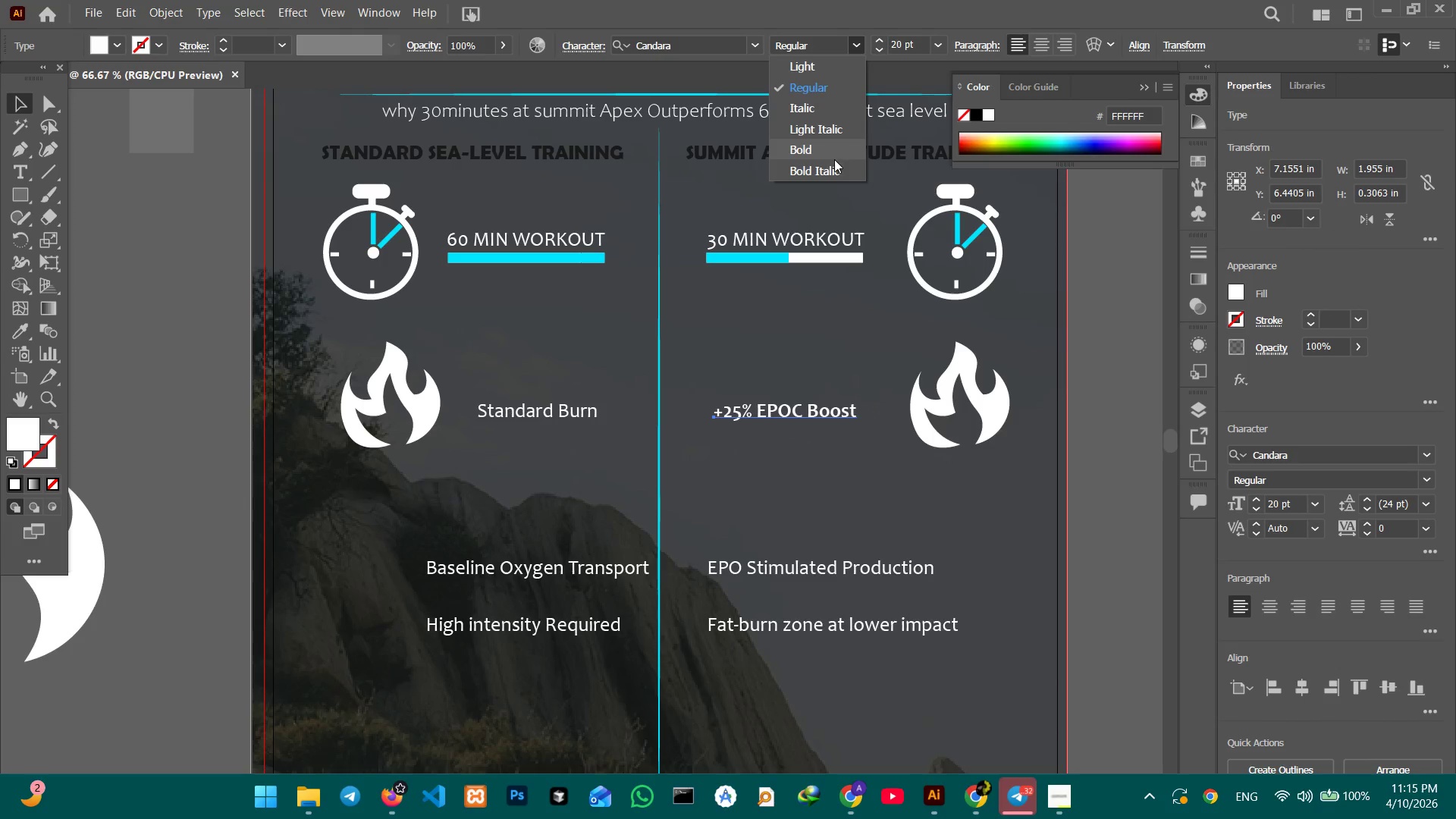 
left_click([831, 155])
 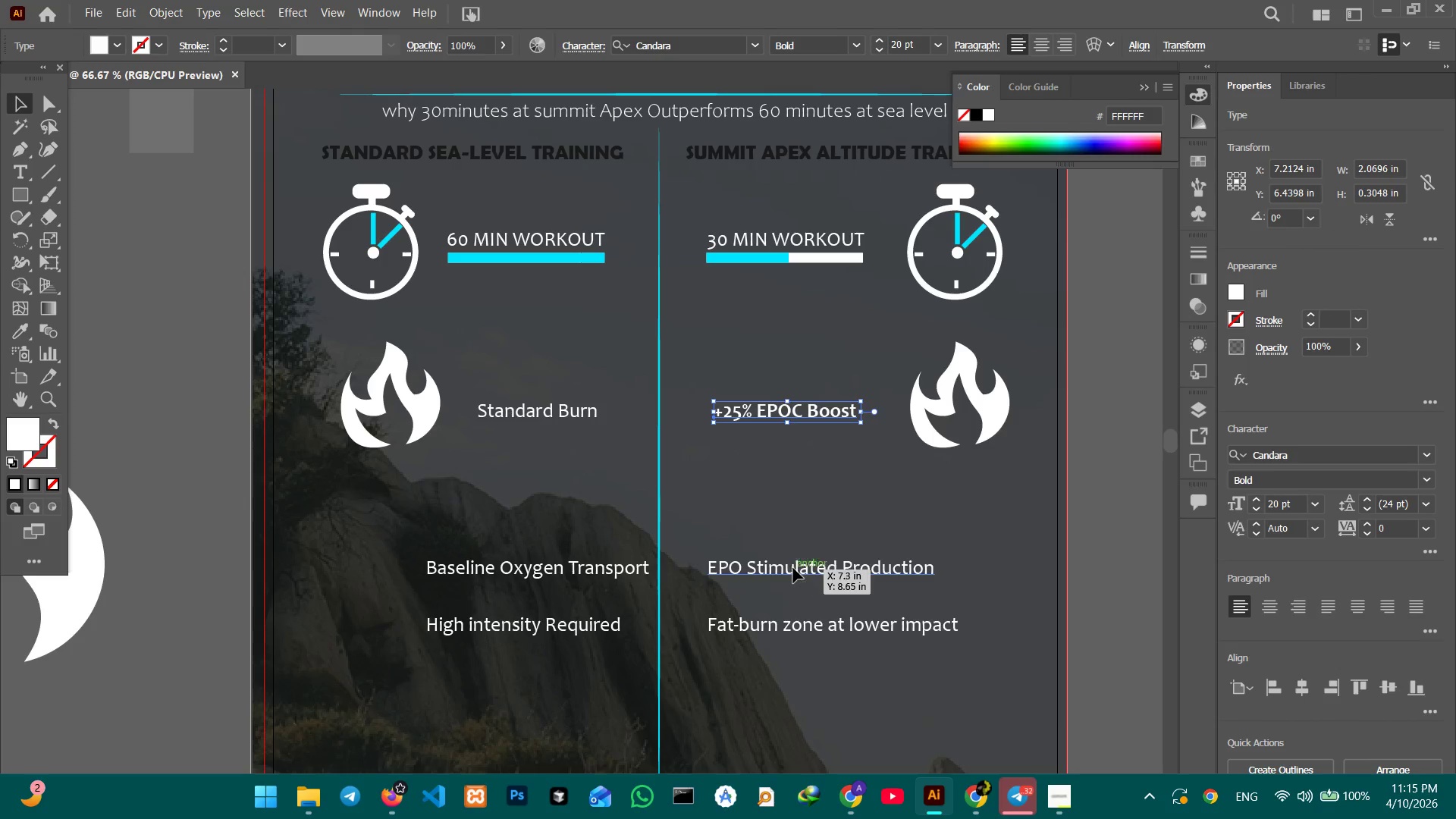 
key(Control+C)
 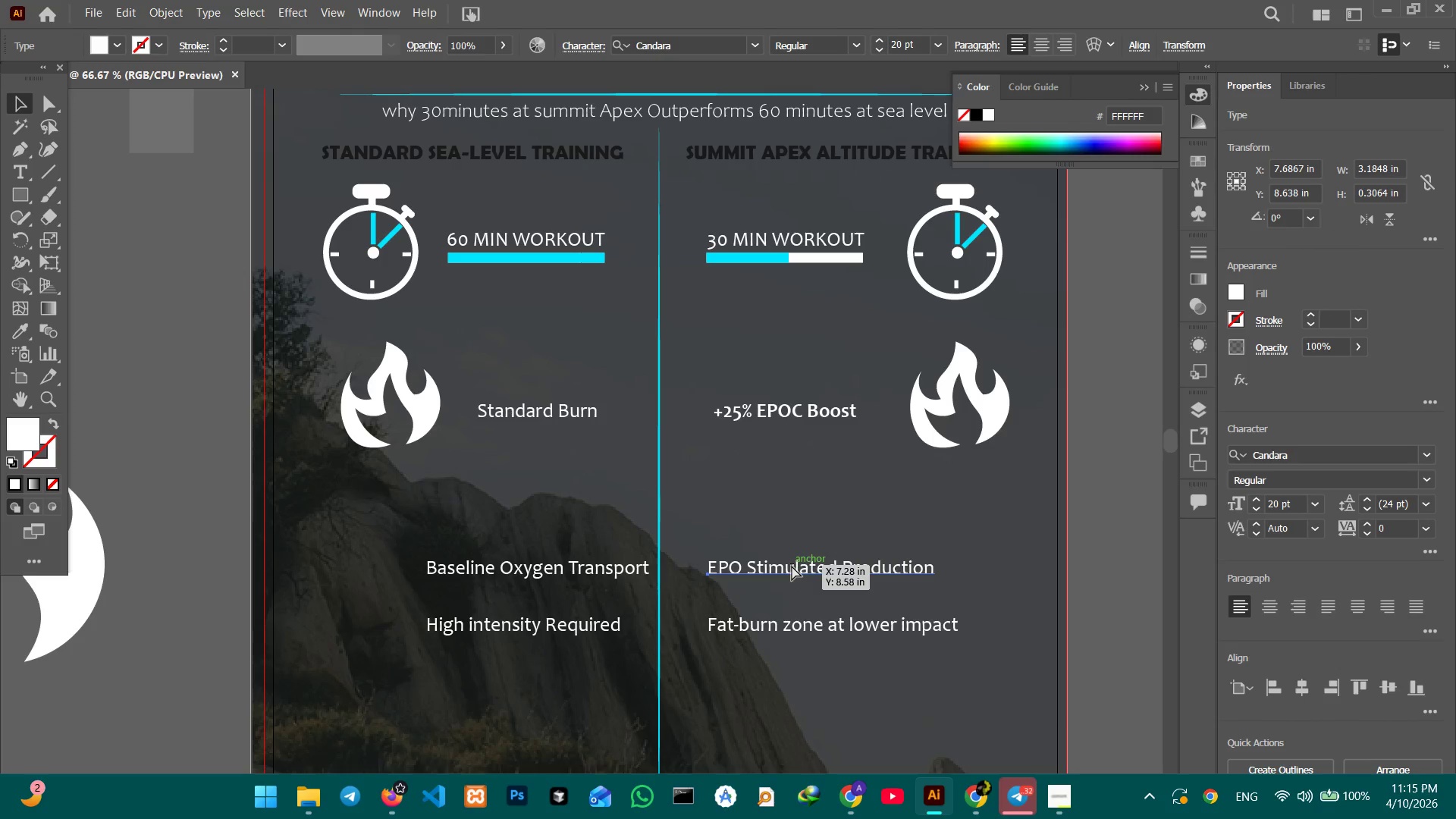 
key(Control+V)
 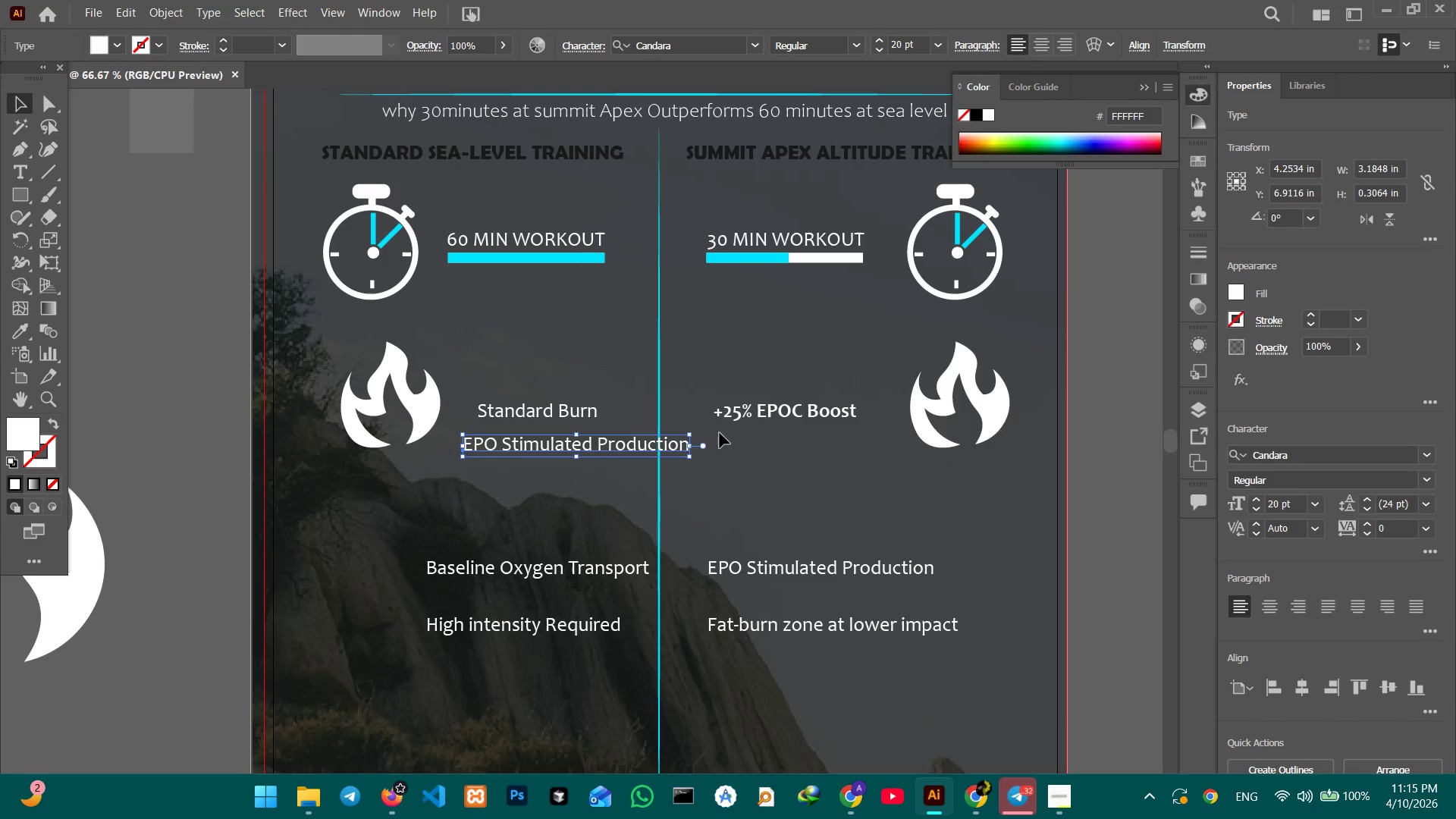 
left_click_drag(start_coordinate=[664, 450], to_coordinate=[901, 462])
 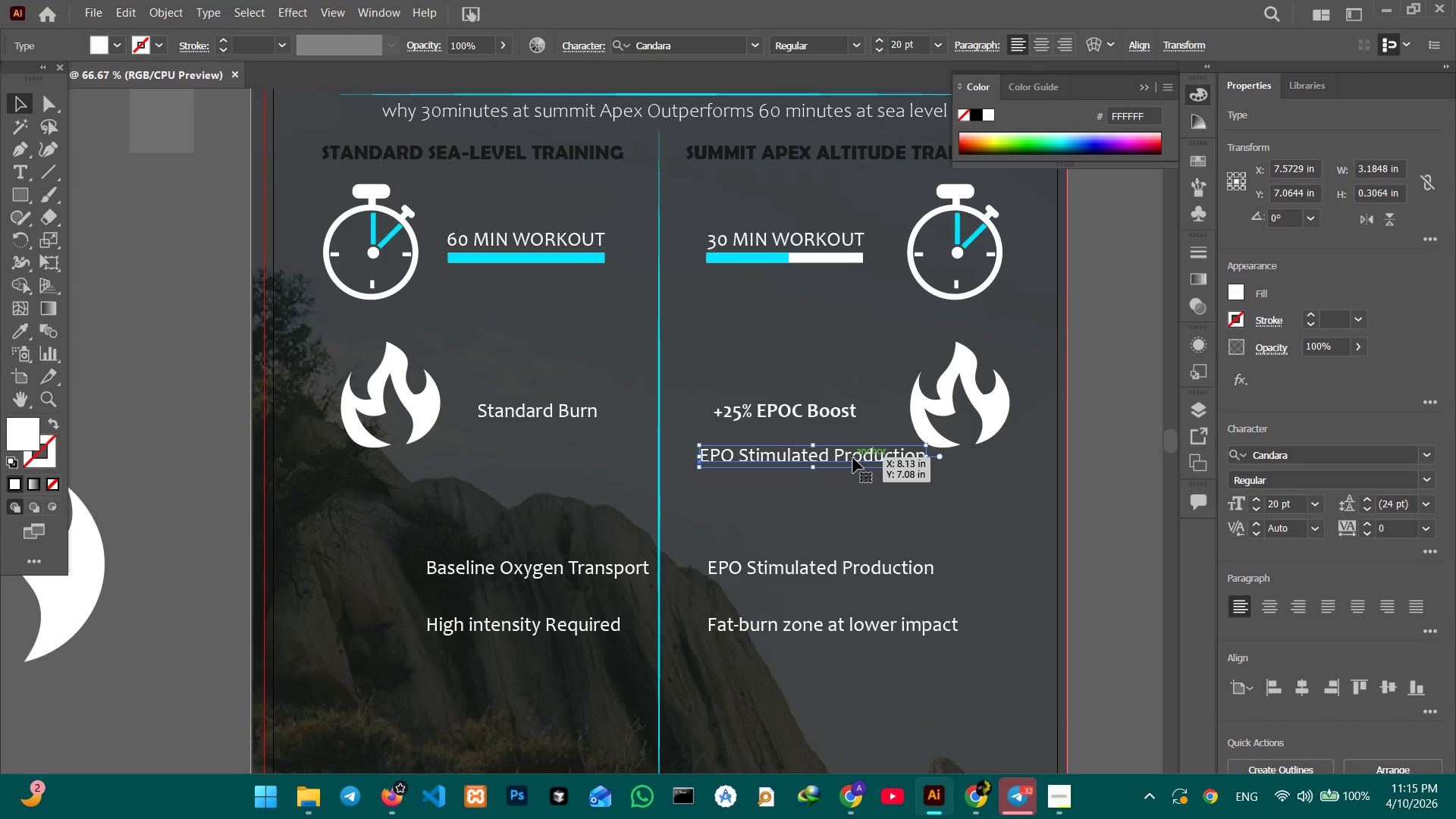 
double_click([853, 458])
 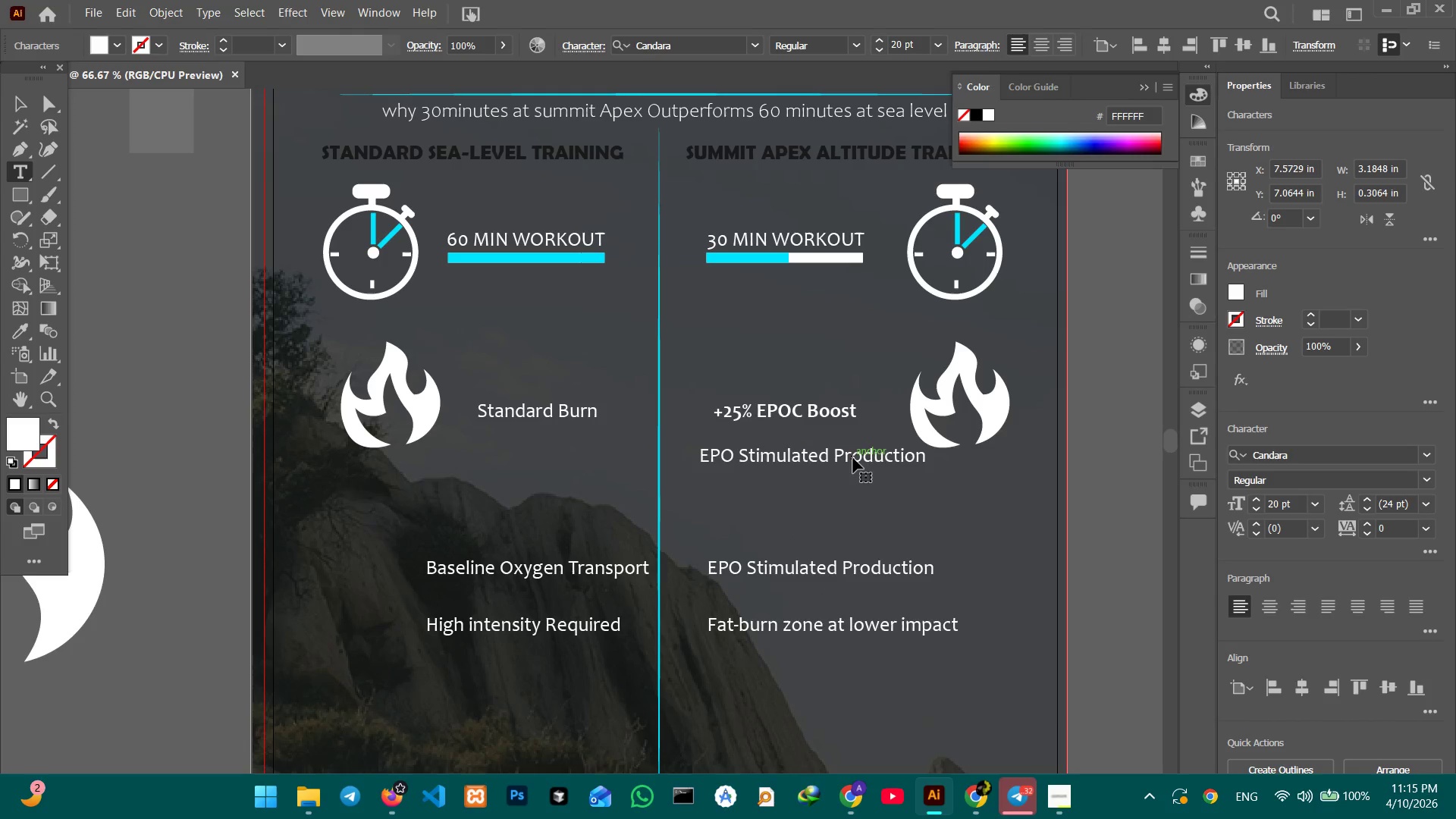 
triple_click([853, 458])
 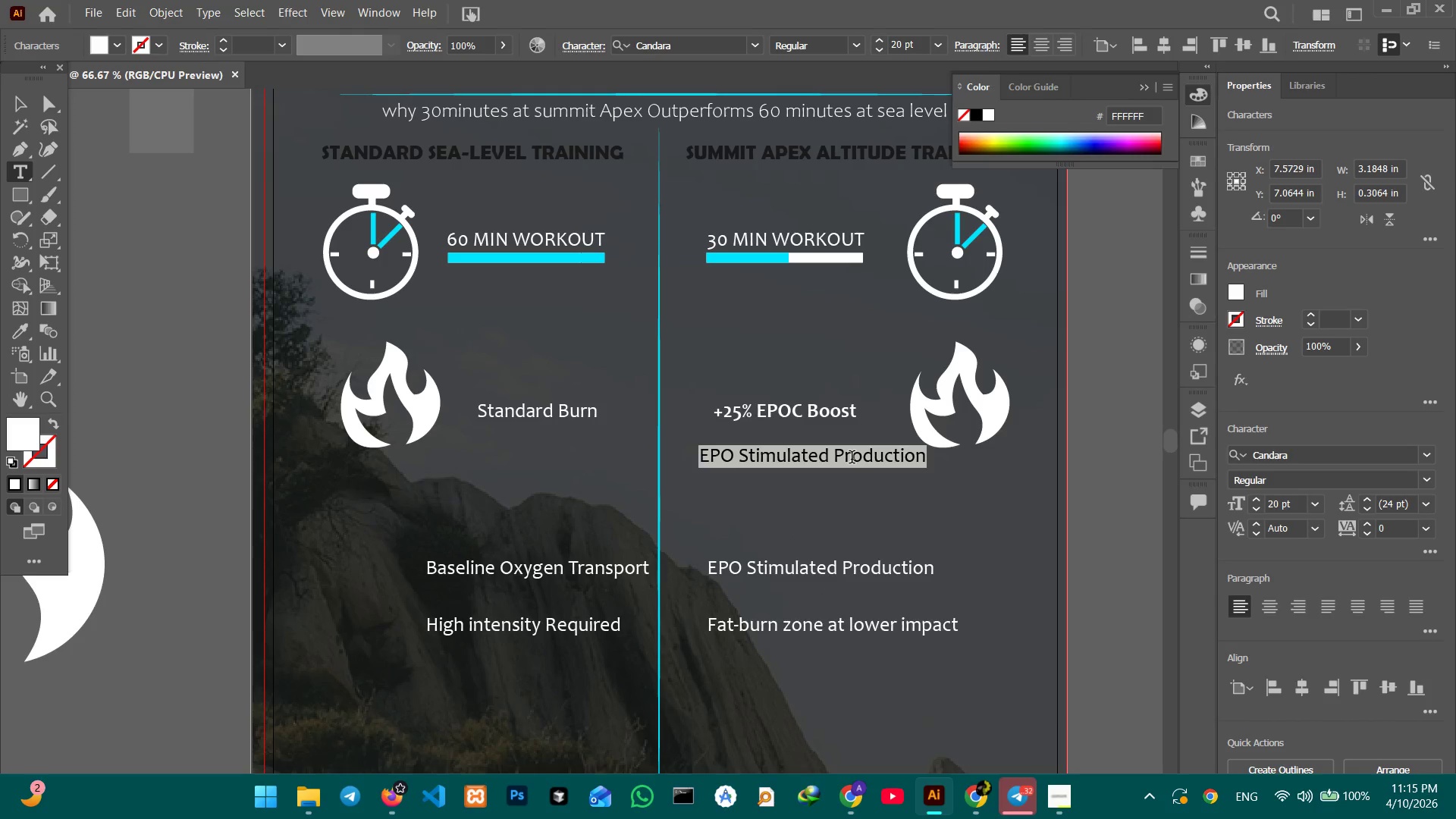 
type(Higher post-exercise oxygen consumption)
 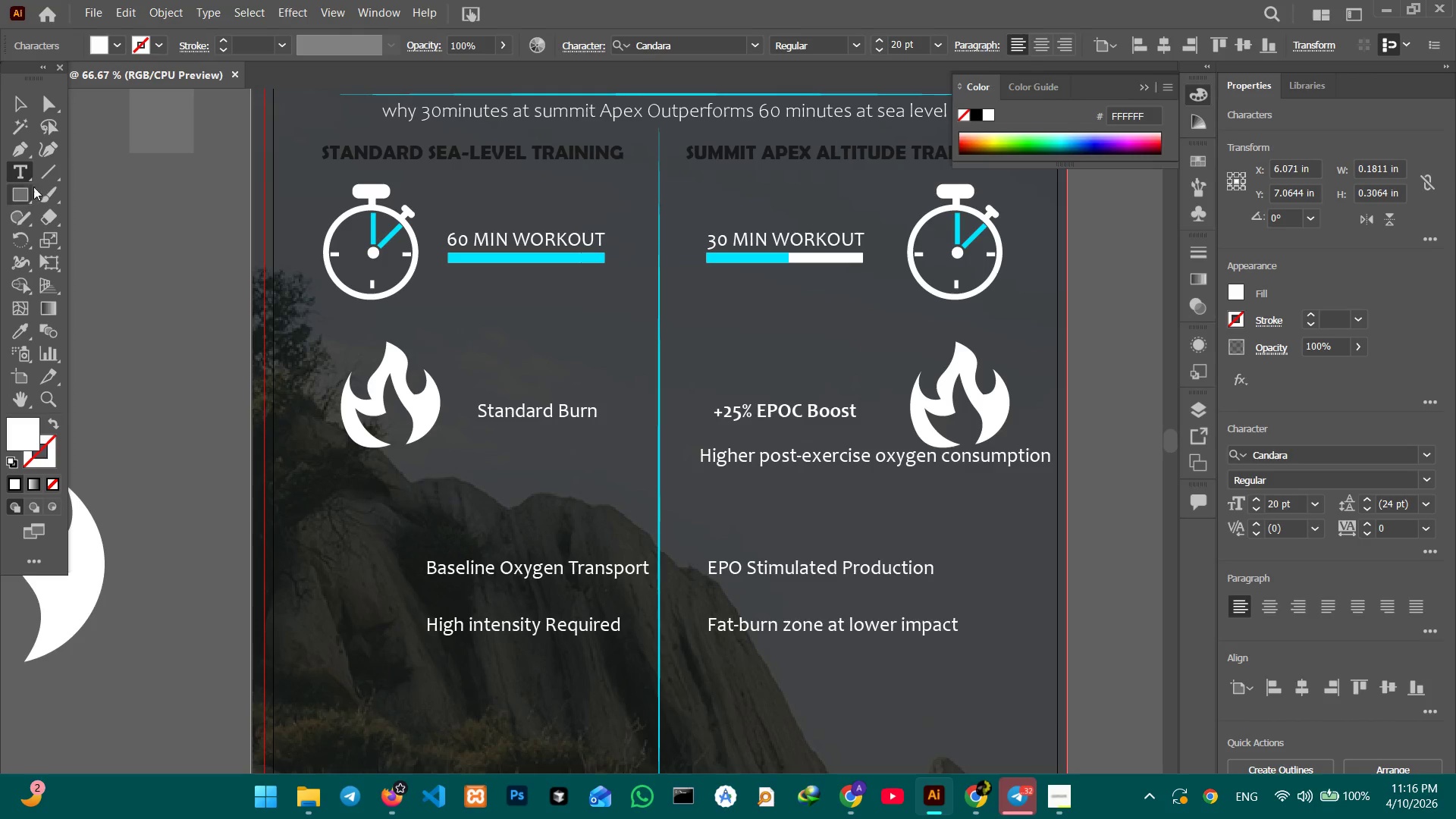 
left_click([24, 107])
 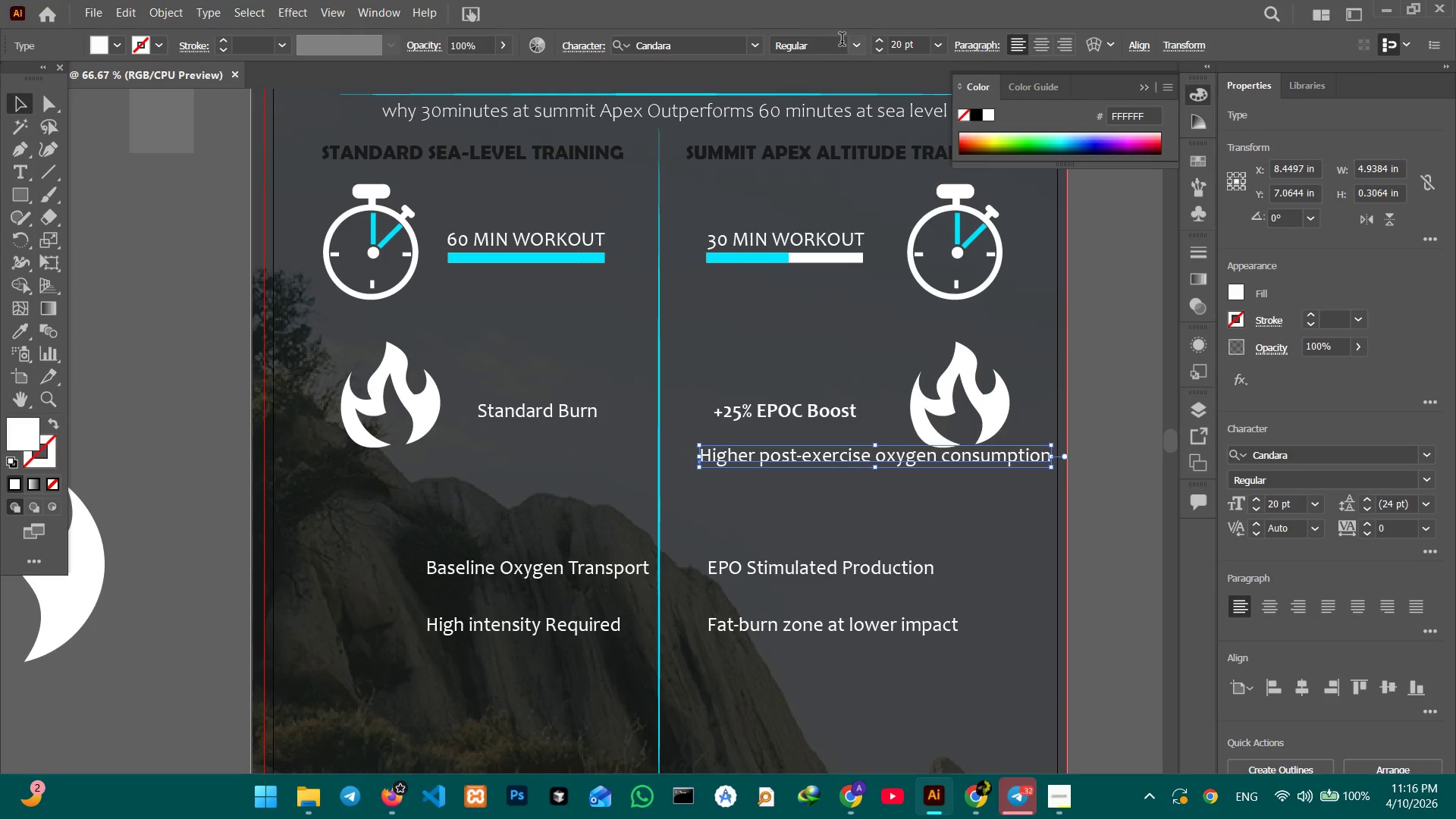 
left_click([852, 44])
 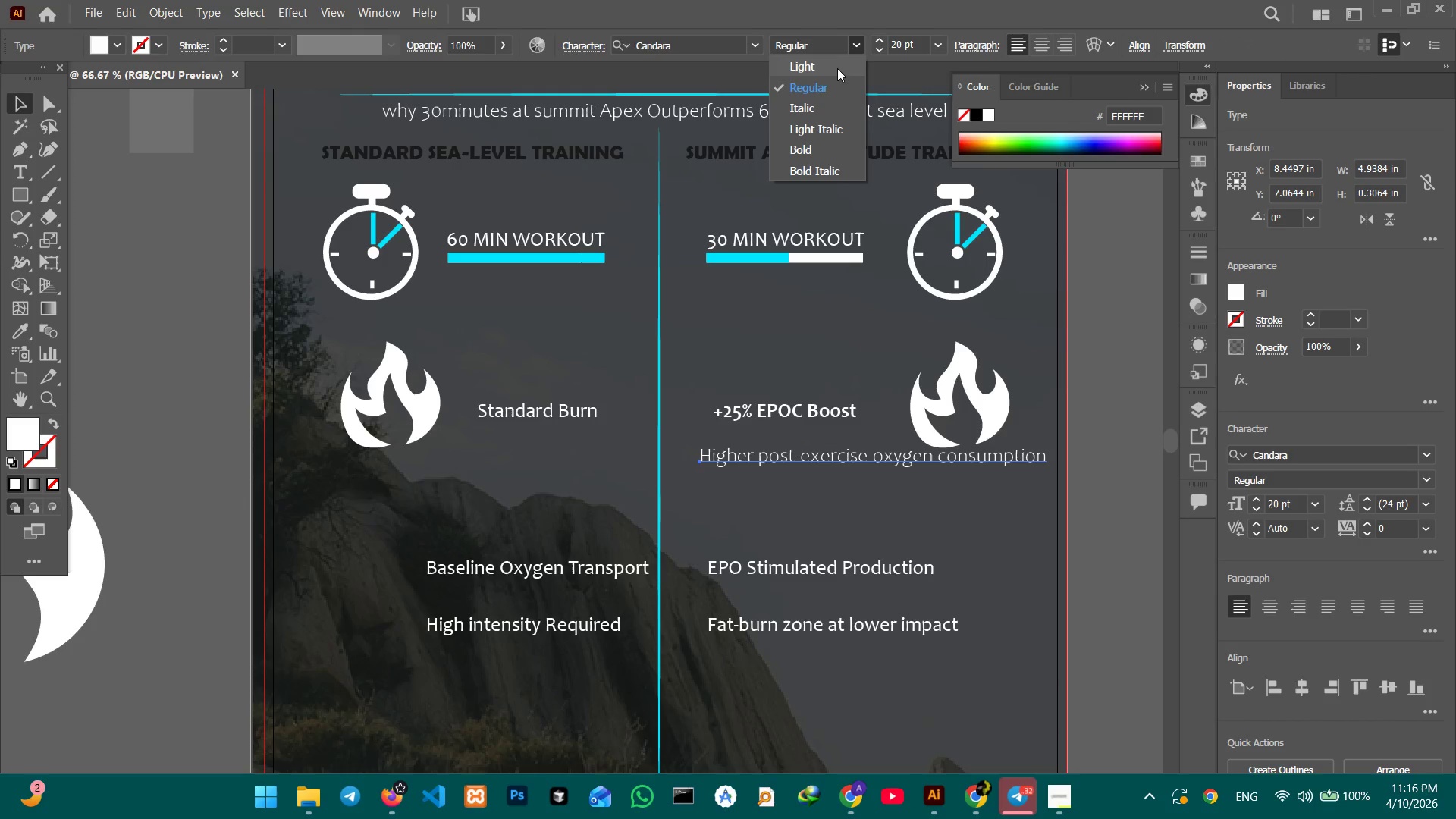 
left_click([837, 68])
 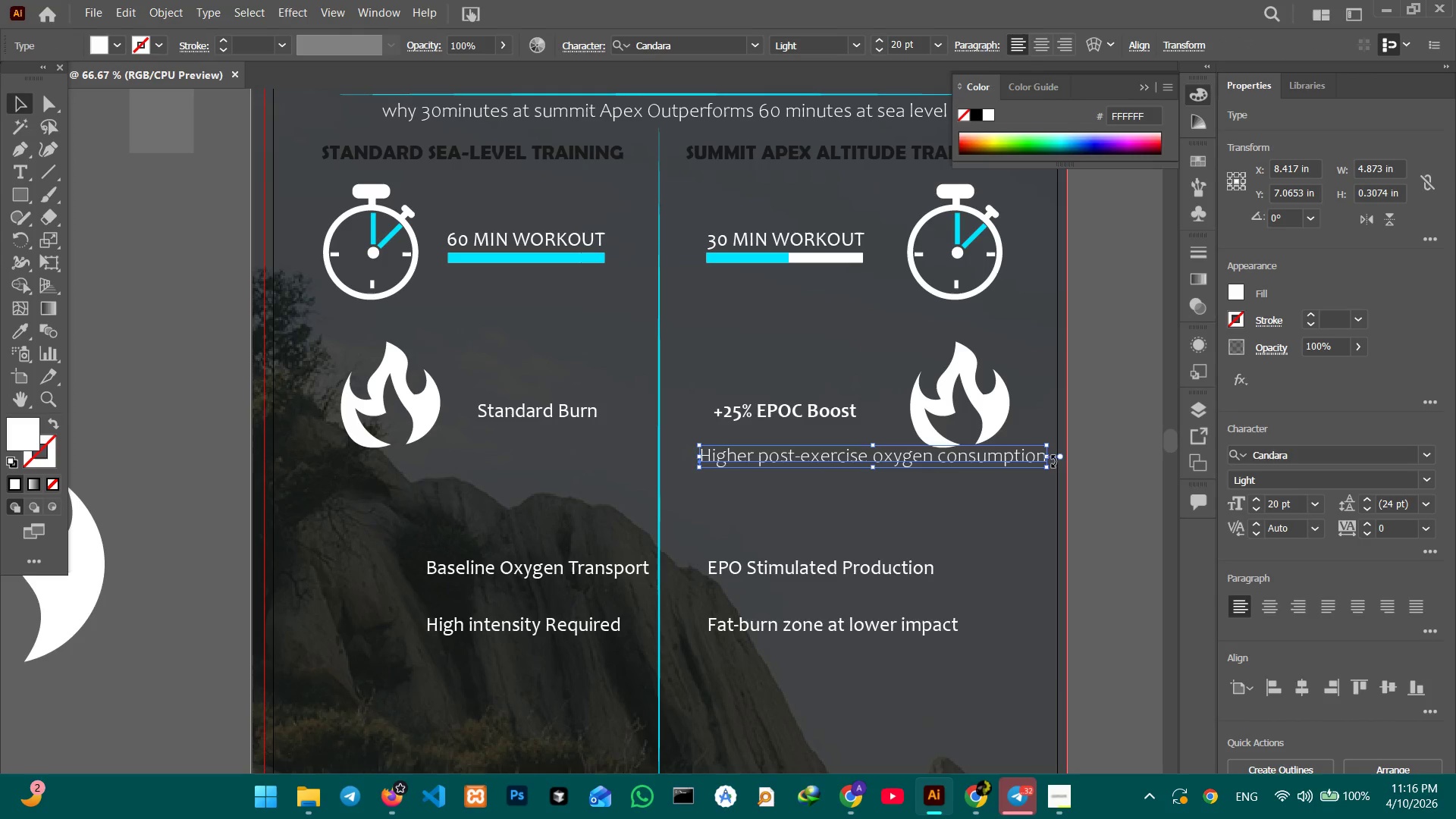 
left_click_drag(start_coordinate=[1049, 466], to_coordinate=[1037, 460])
 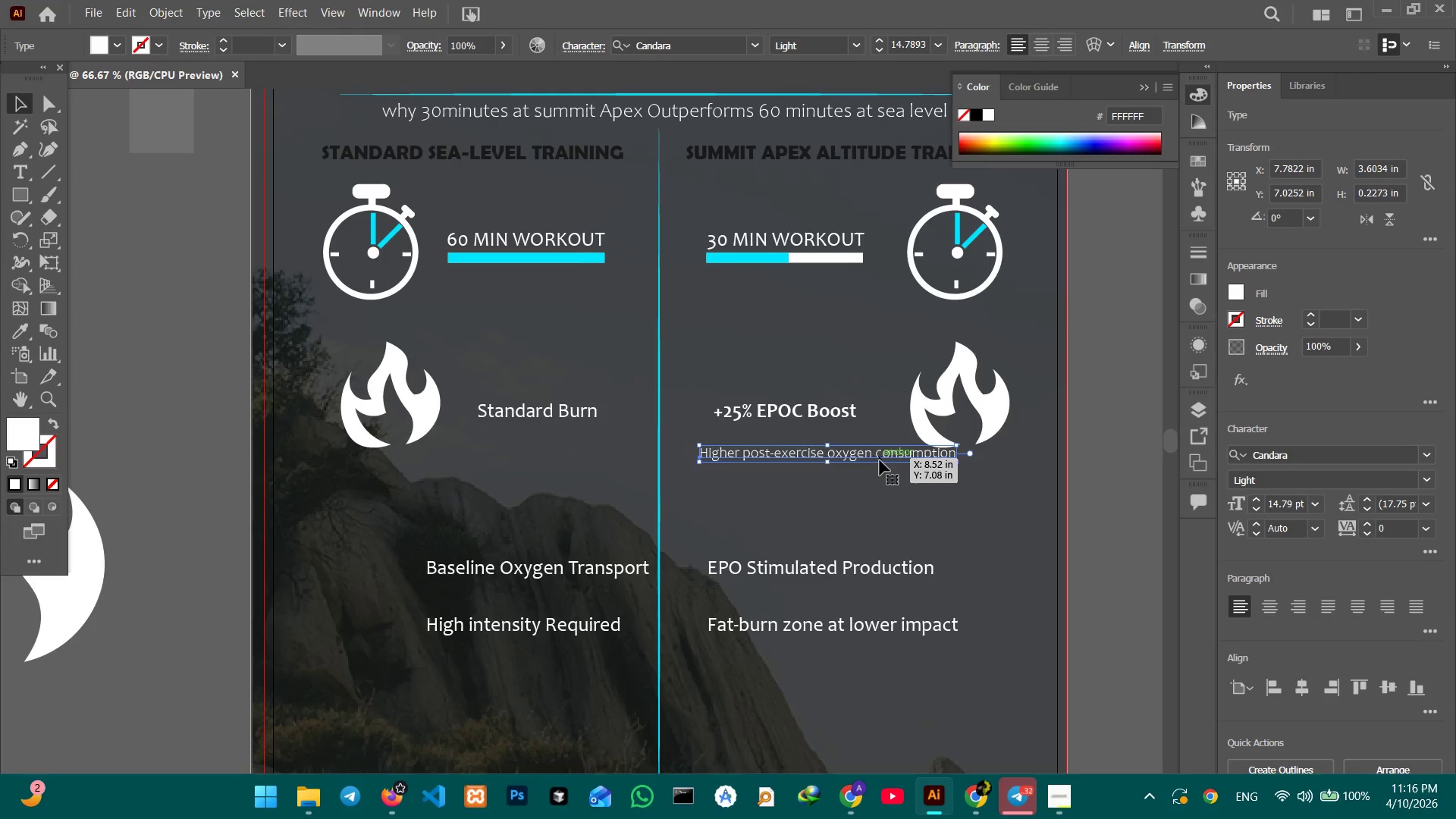 
hold_key(key=ShiftLeft, duration=2.69)
 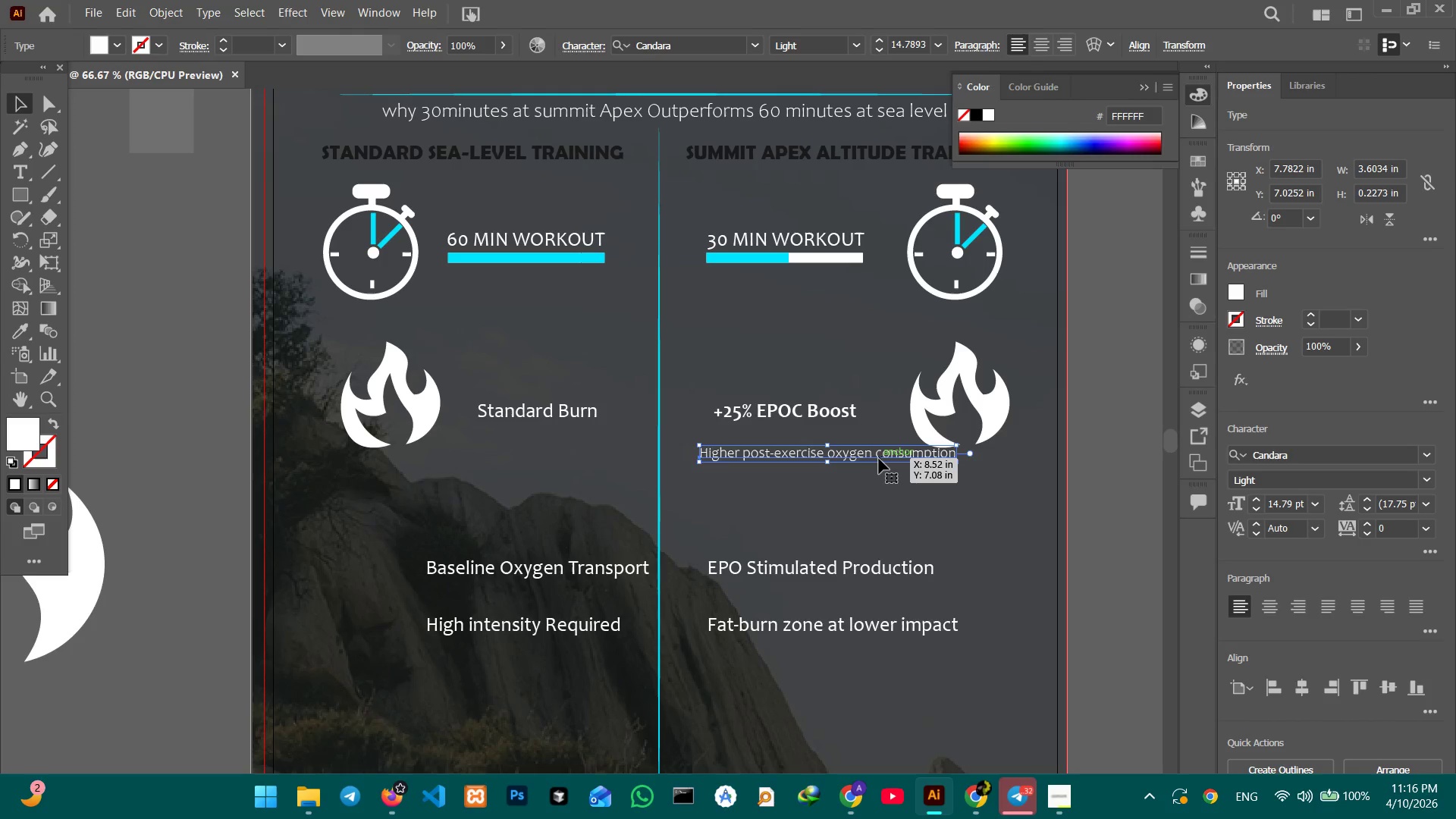 
left_click_drag(start_coordinate=[879, 459], to_coordinate=[883, 464])
 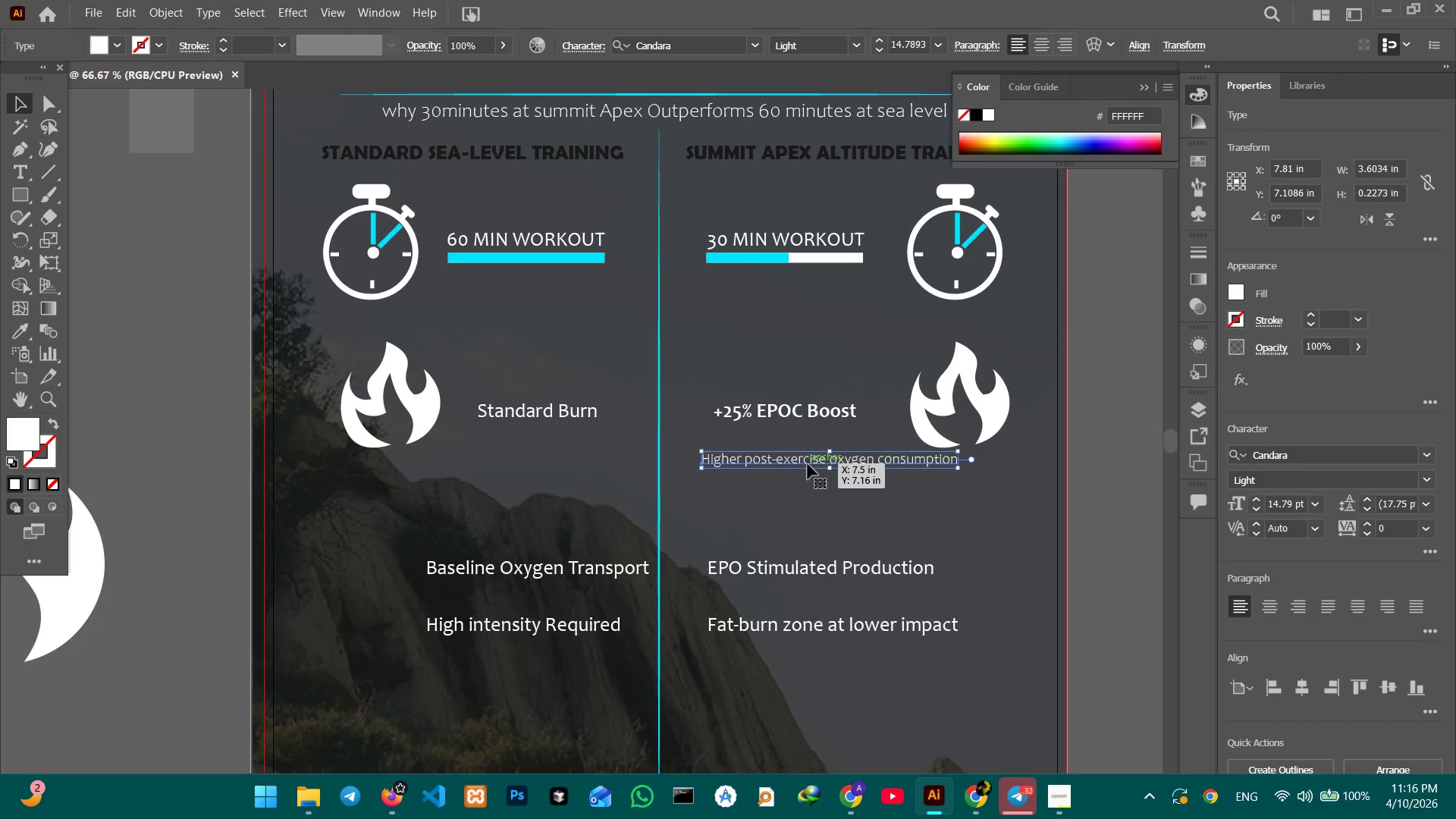 
left_click_drag(start_coordinate=[808, 465], to_coordinate=[807, 439])
 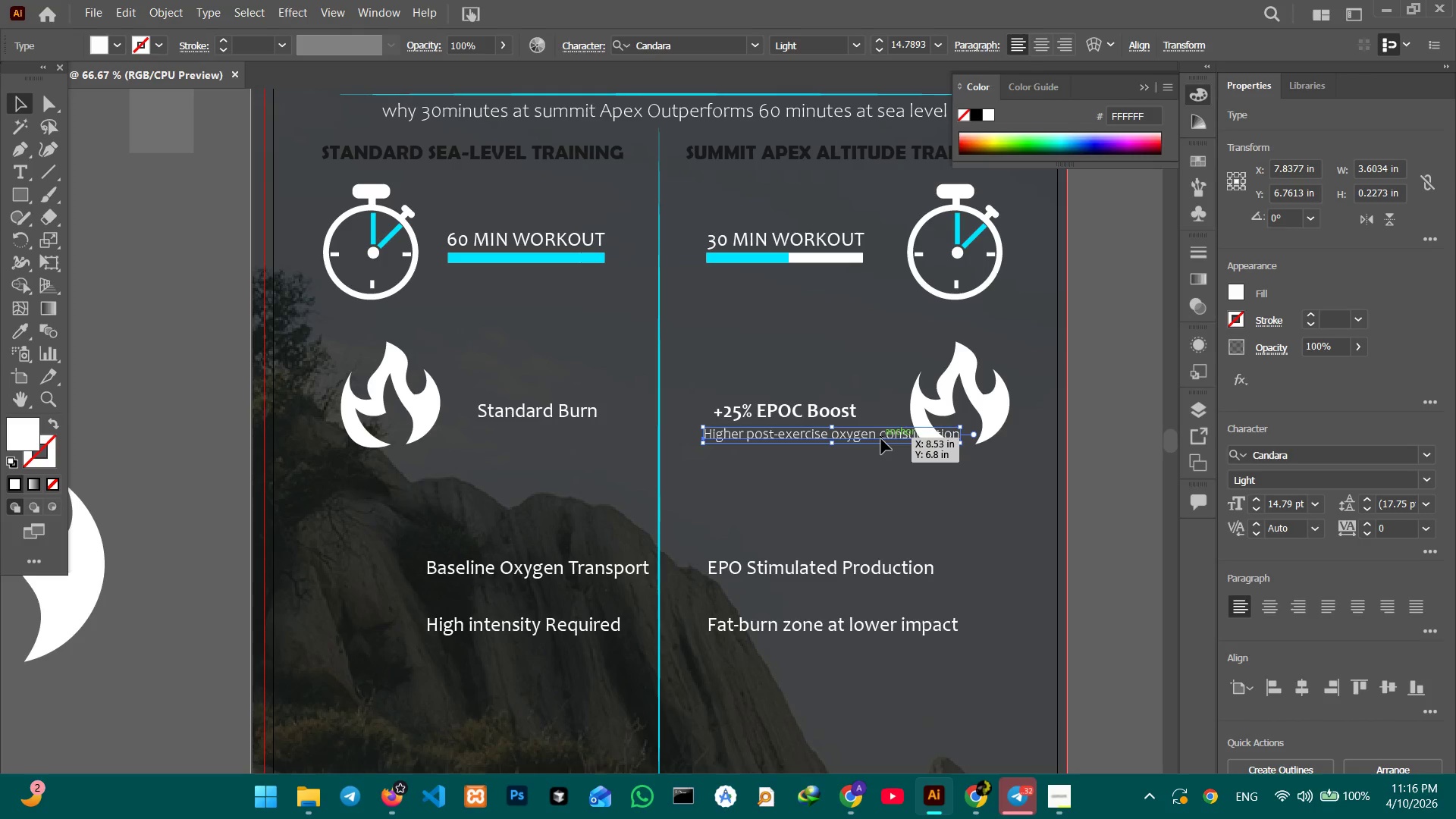 
double_click([881, 439])
 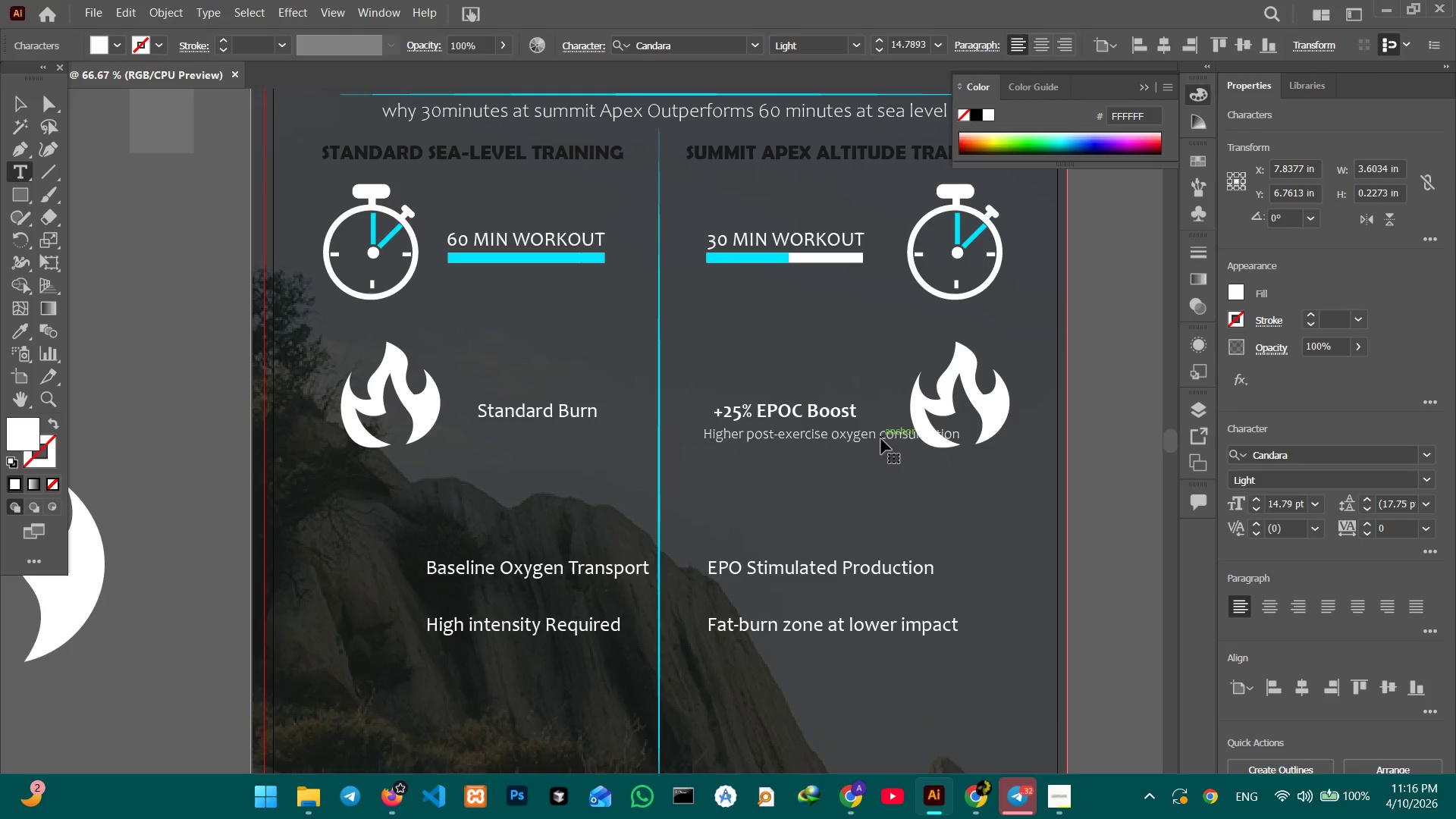 
key(Shift+ShiftRight)
 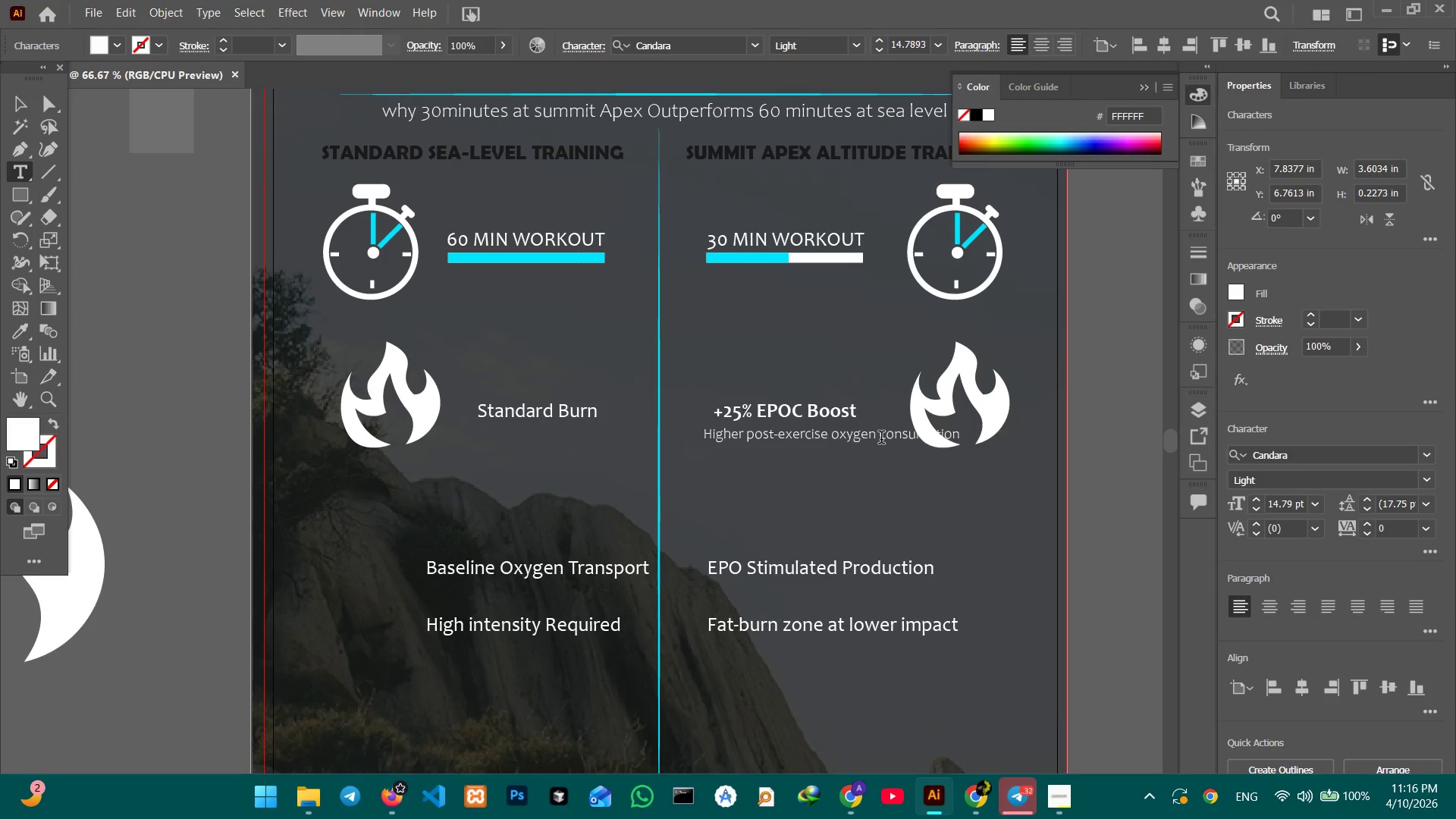 
key(Shift+Enter)
 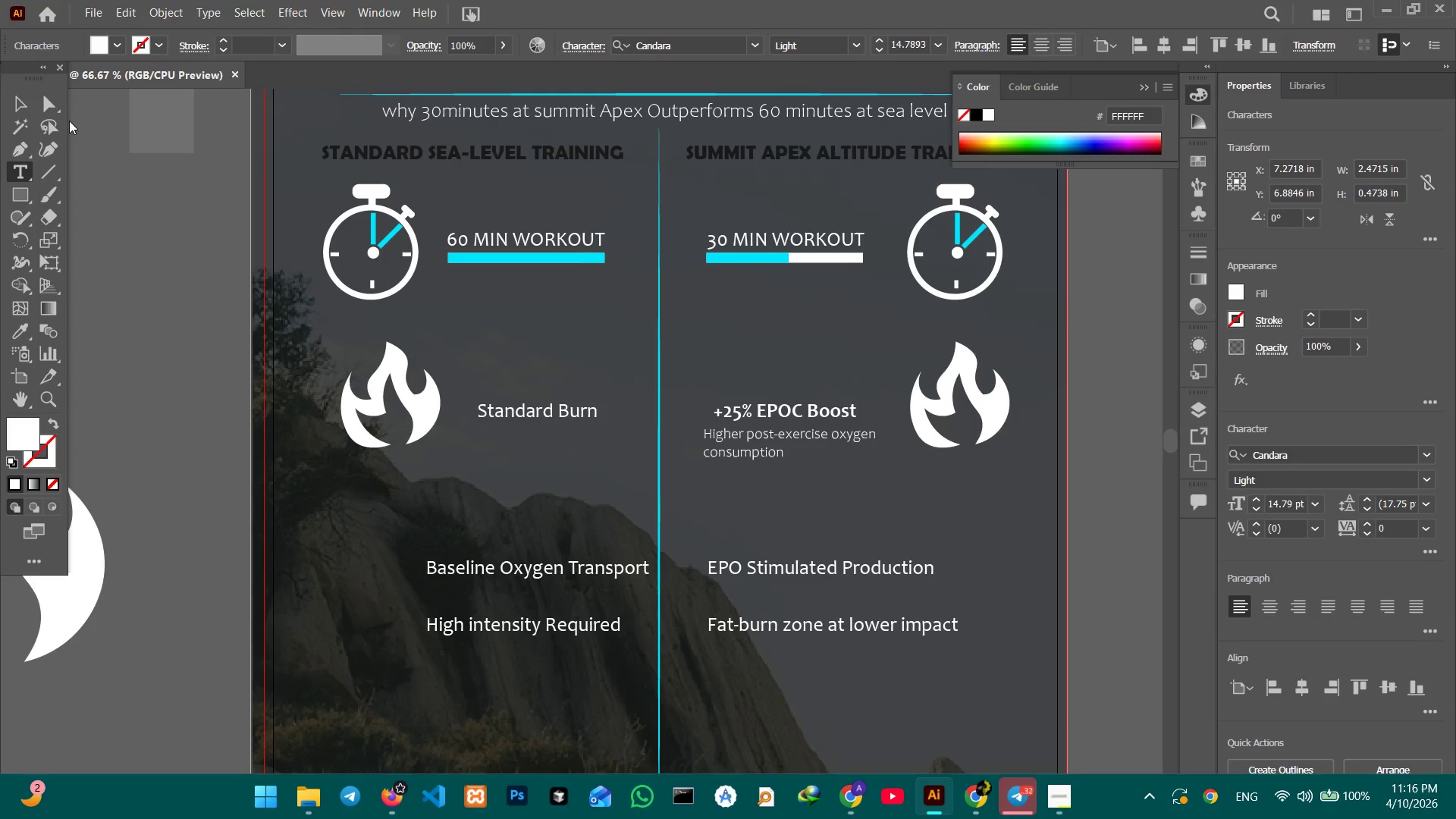 
left_click([27, 99])
 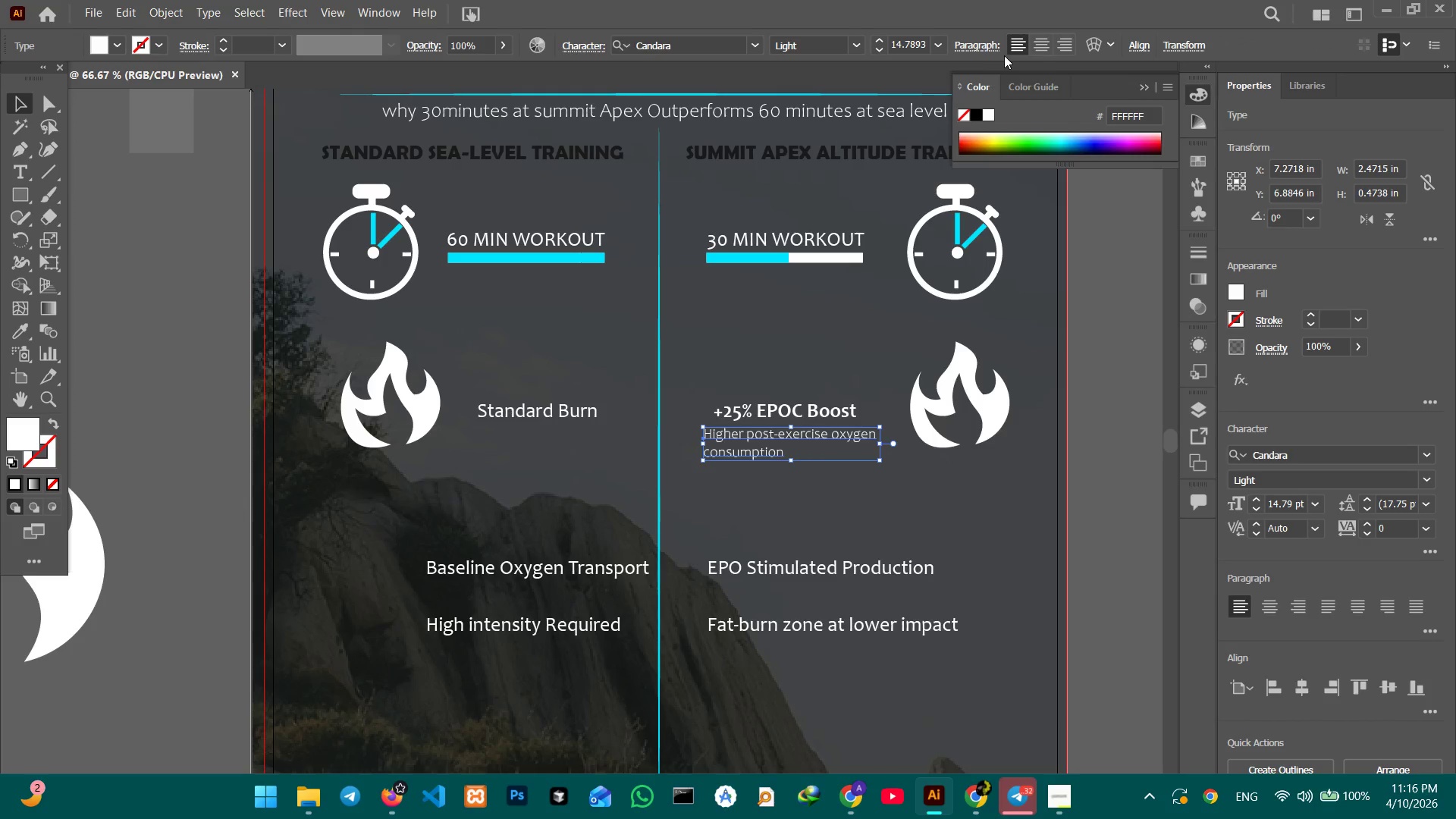 
left_click([1046, 46])
 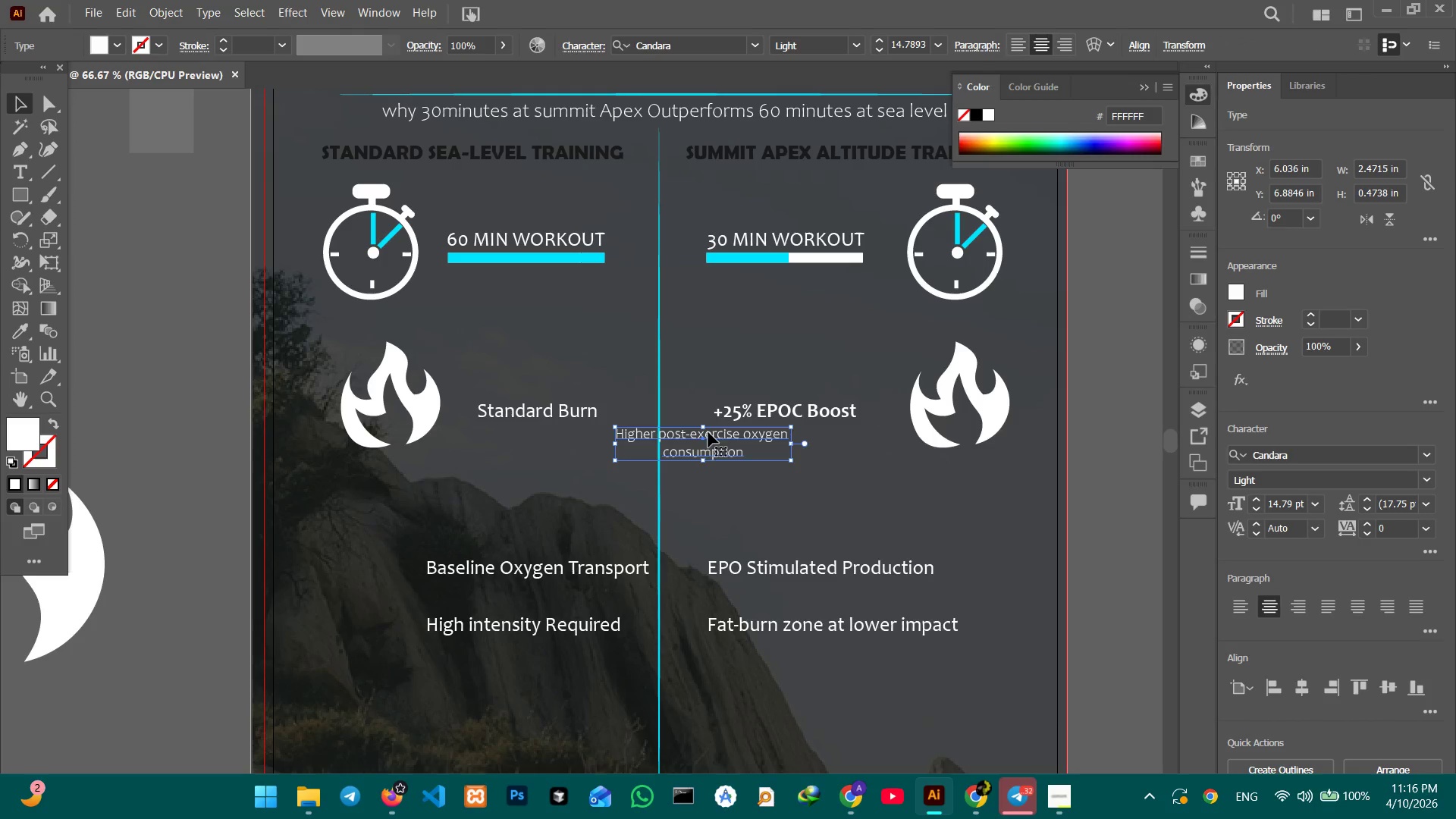 
left_click_drag(start_coordinate=[711, 454], to_coordinate=[800, 453])
 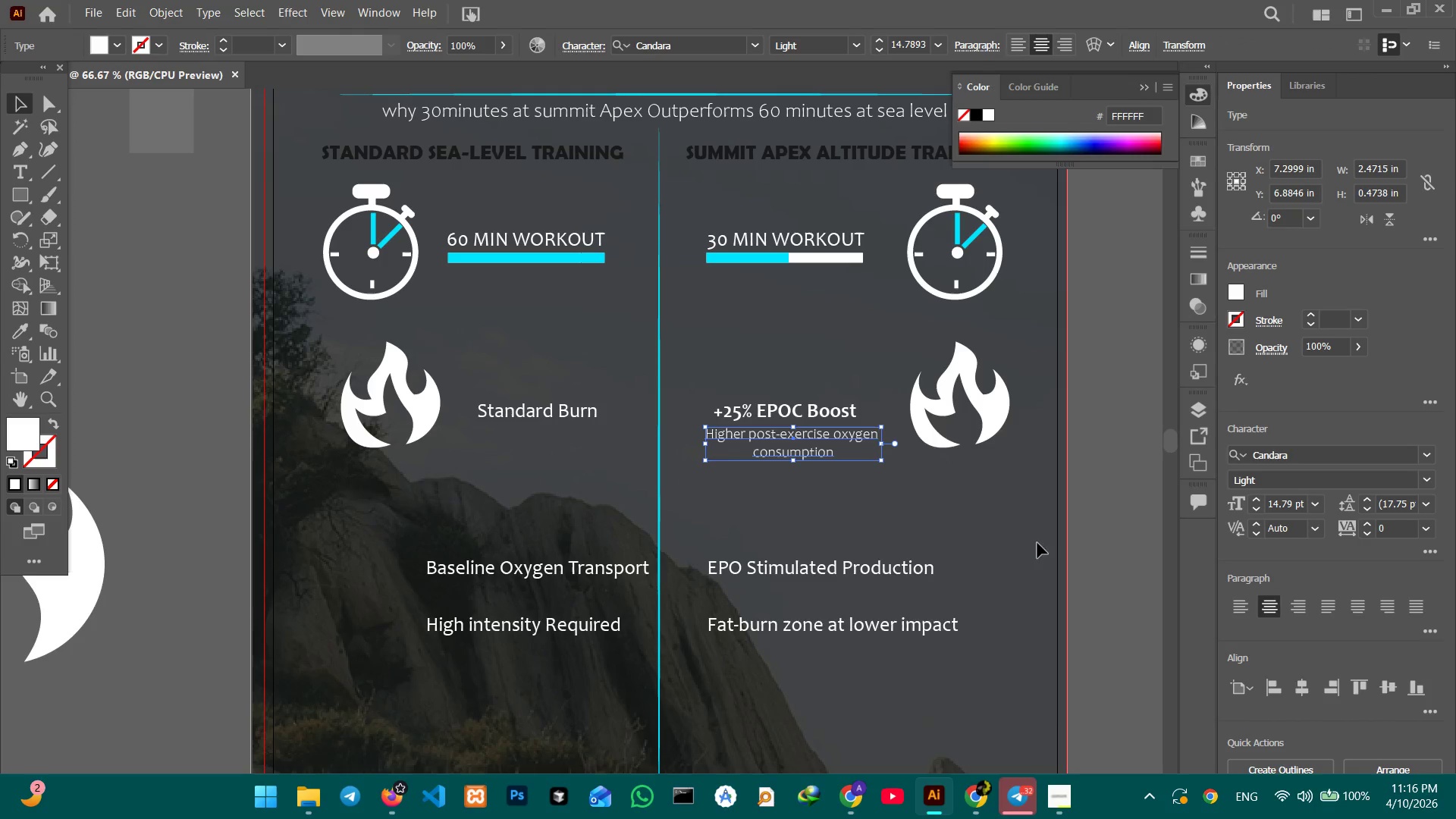 
left_click([990, 510])
 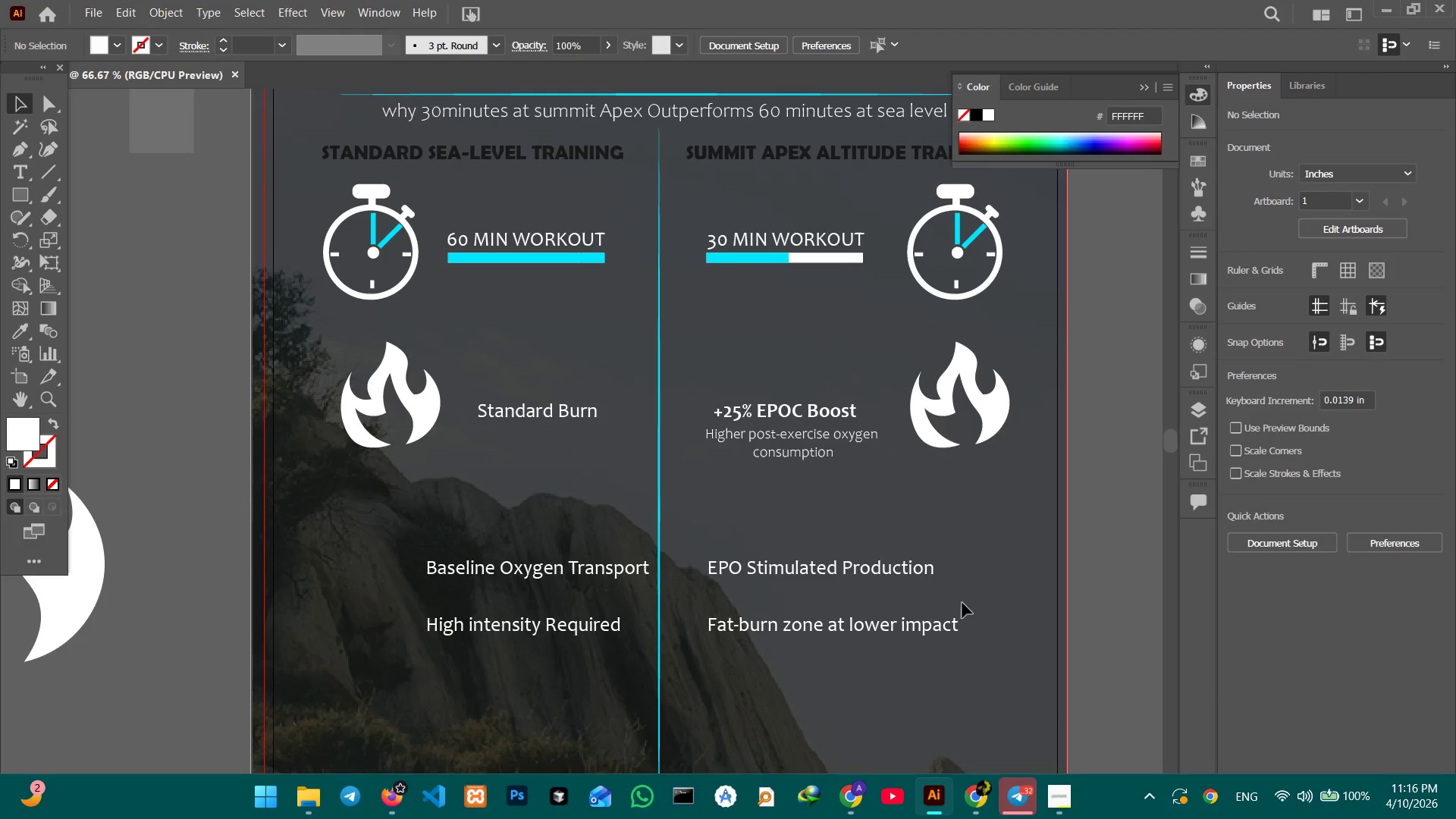 
wait(7.84)
 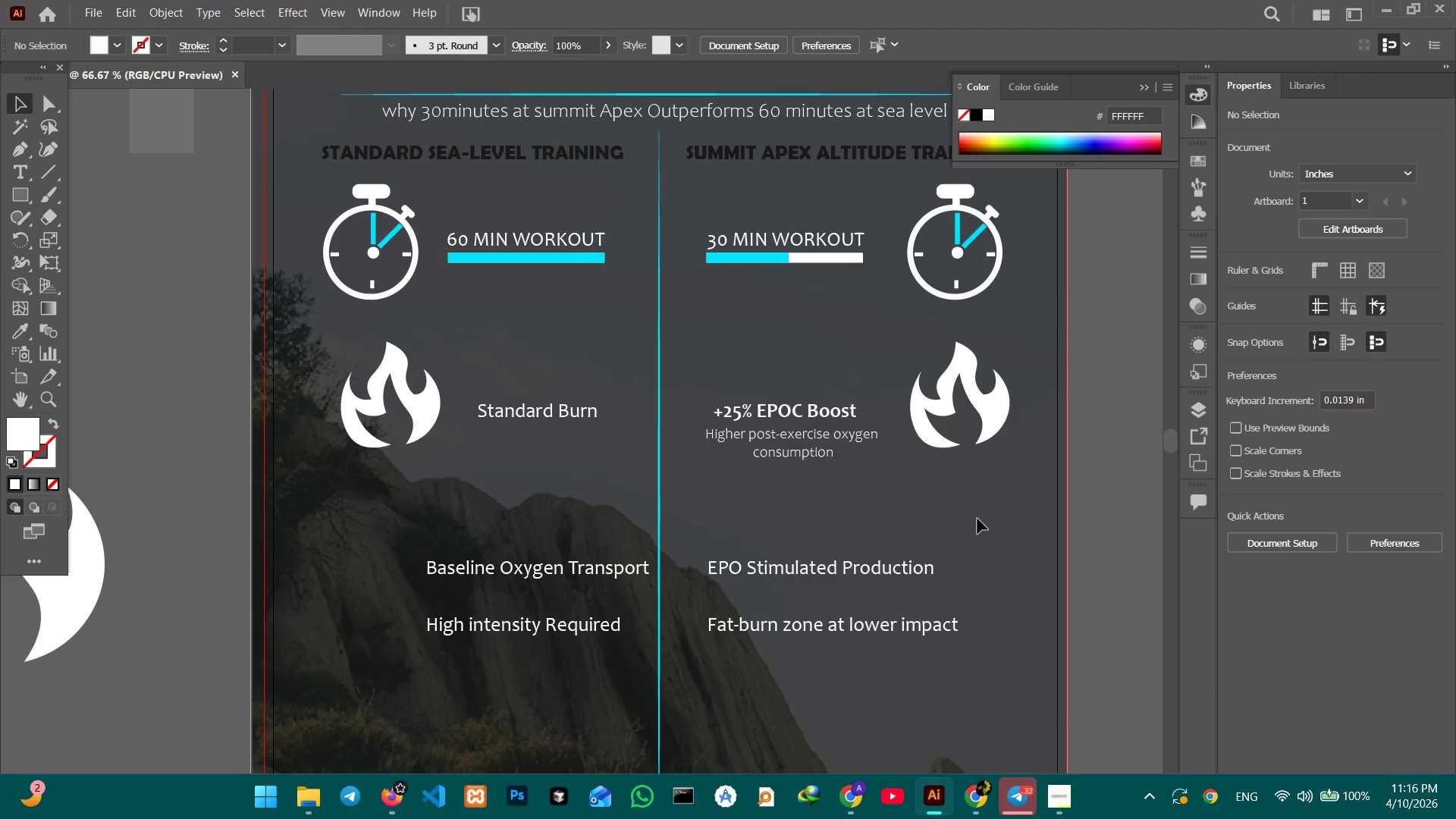 
hold_key(key=Space, duration=1.52)
 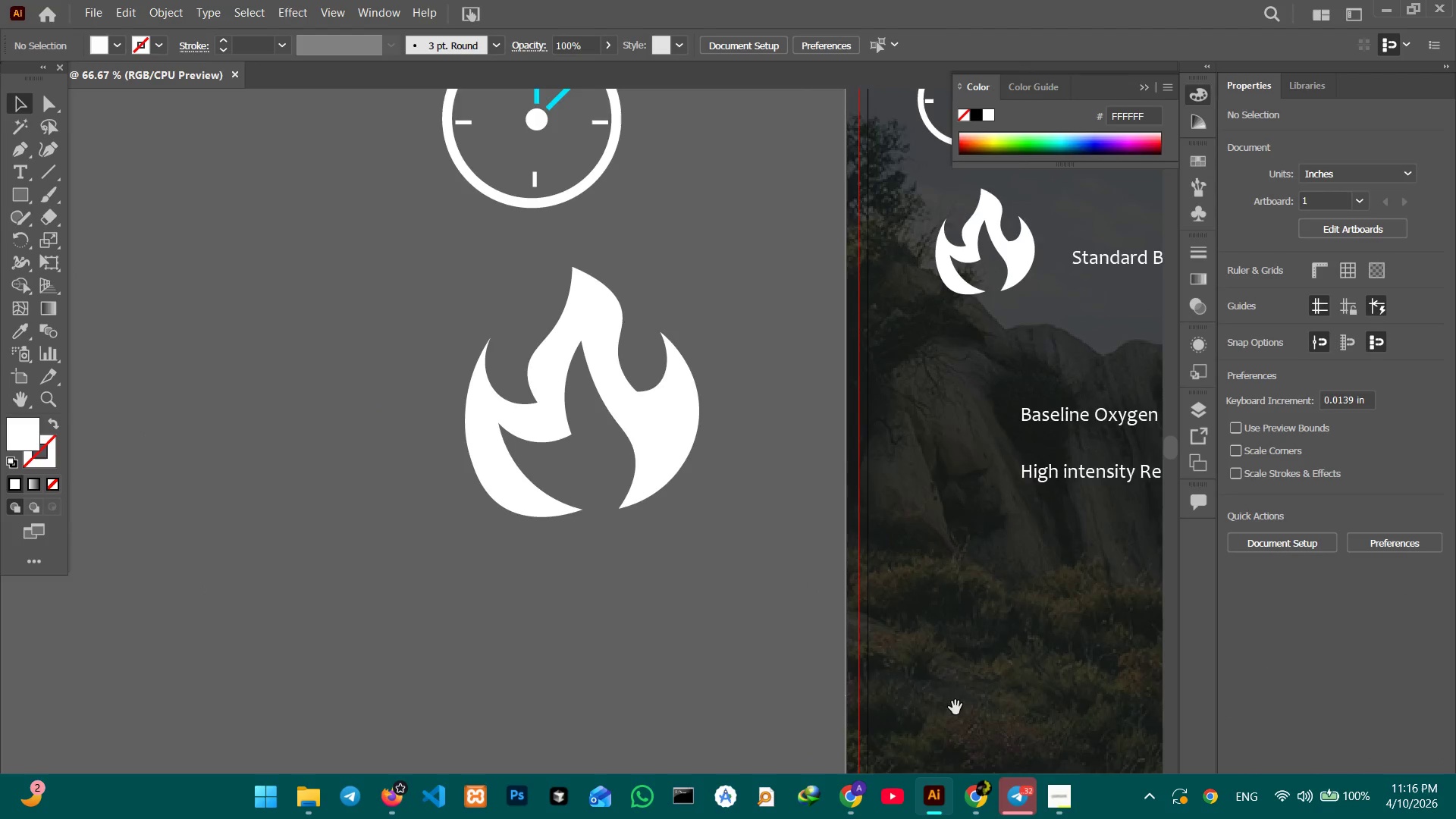 
left_click_drag(start_coordinate=[425, 488], to_coordinate=[1020, 333])
 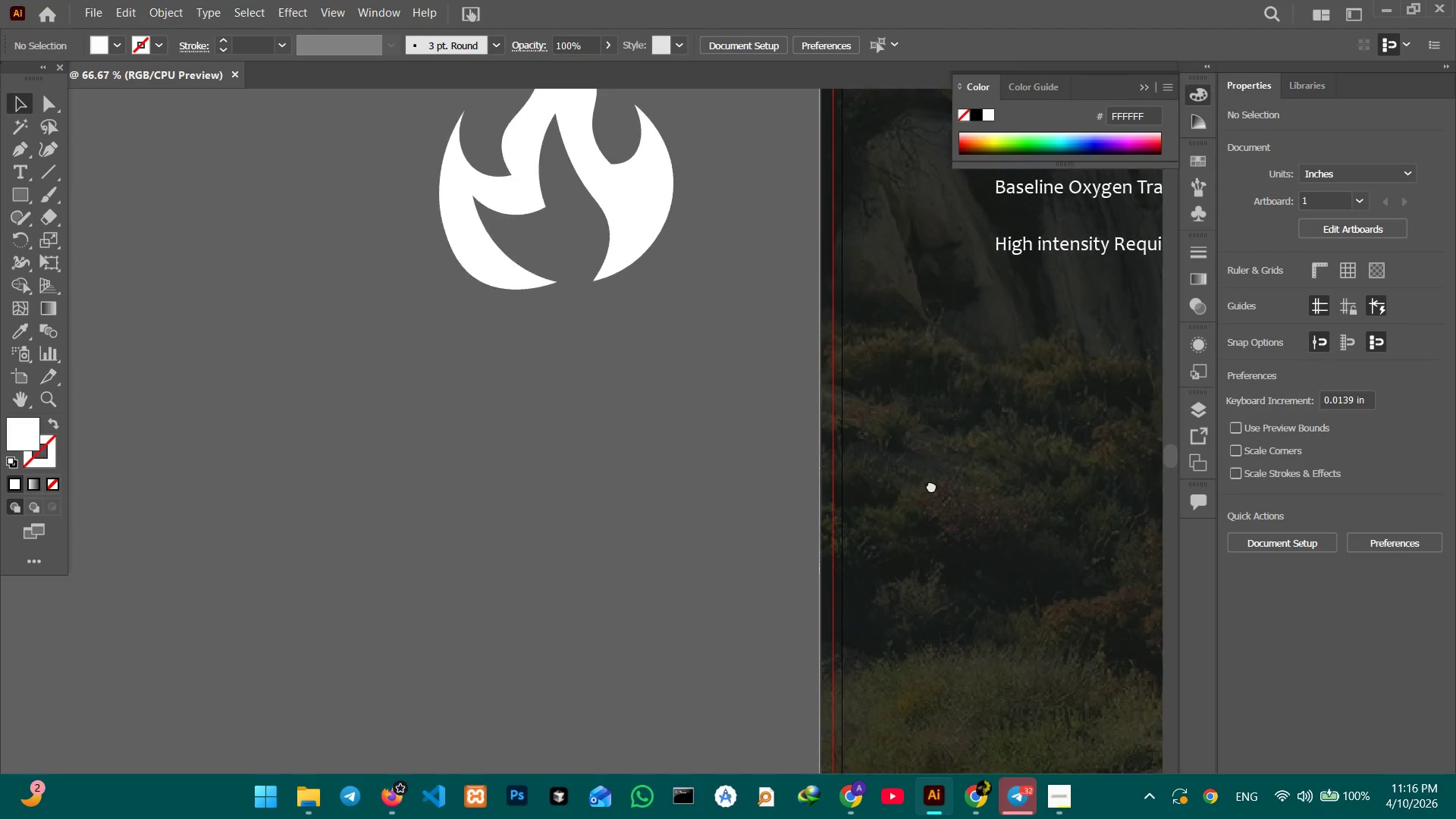 
hold_key(key=Space, duration=1.5)
 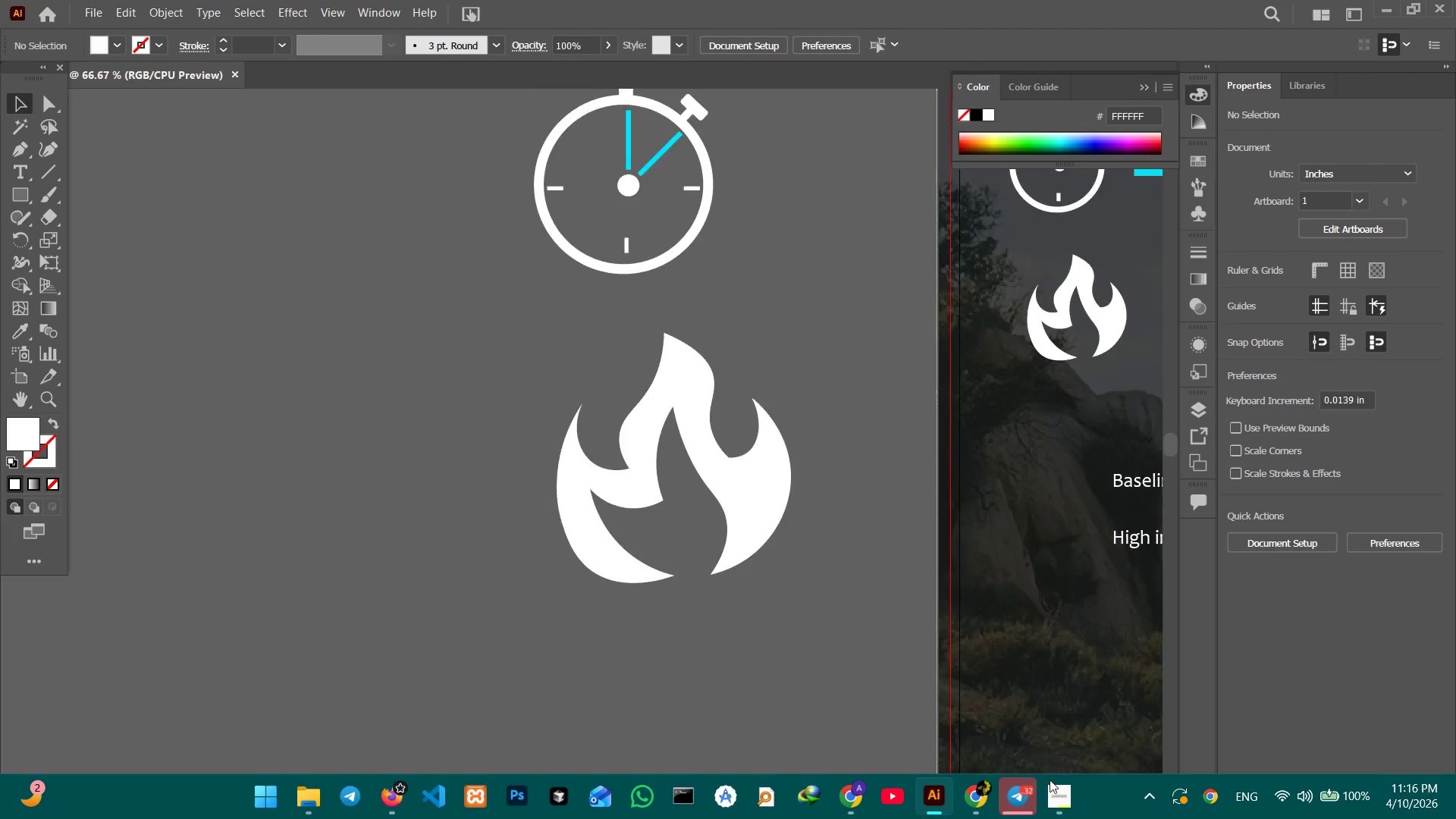 
left_click_drag(start_coordinate=[958, 714], to_coordinate=[1046, 770])
 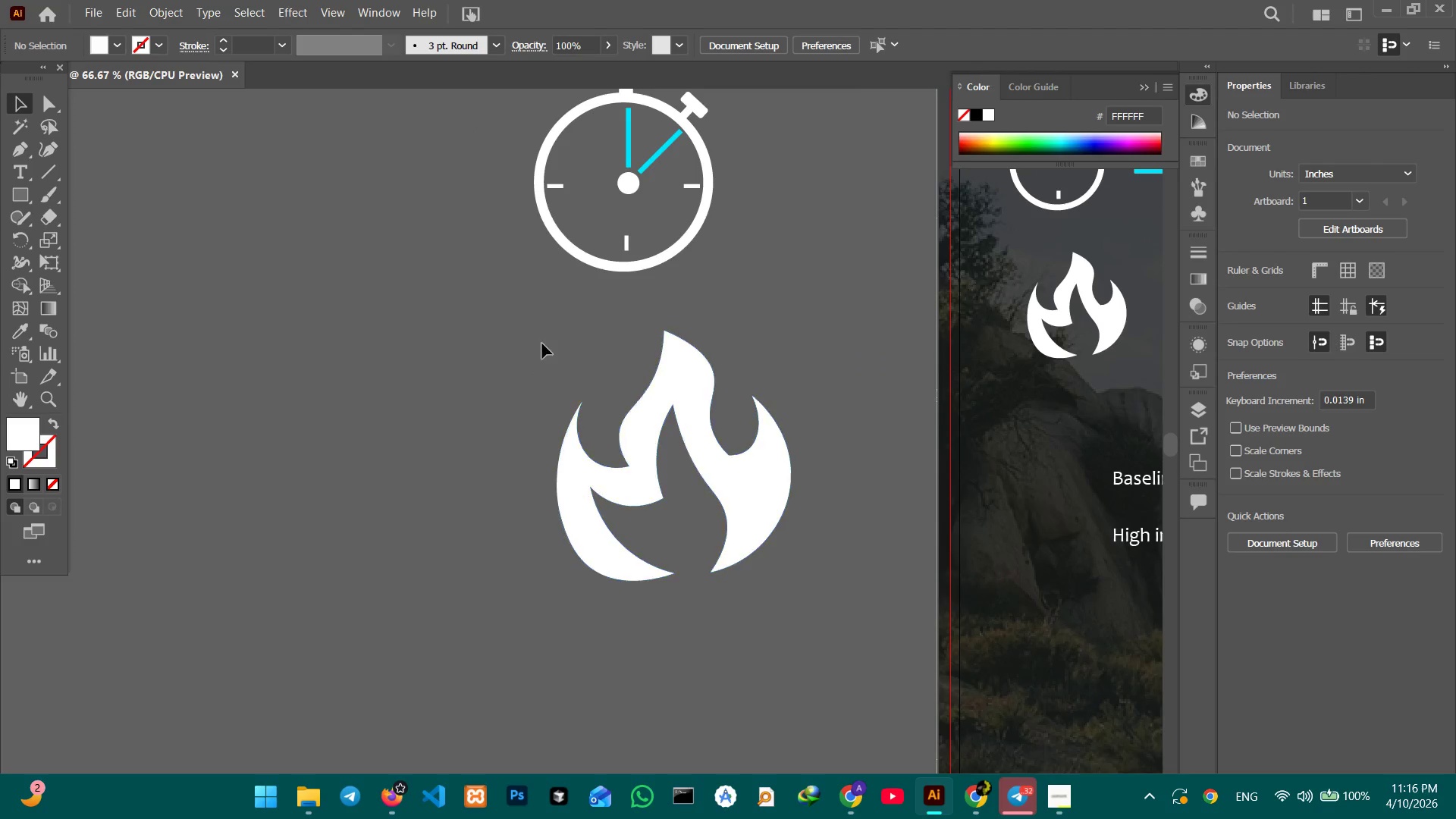 
hold_key(key=Space, duration=0.77)
 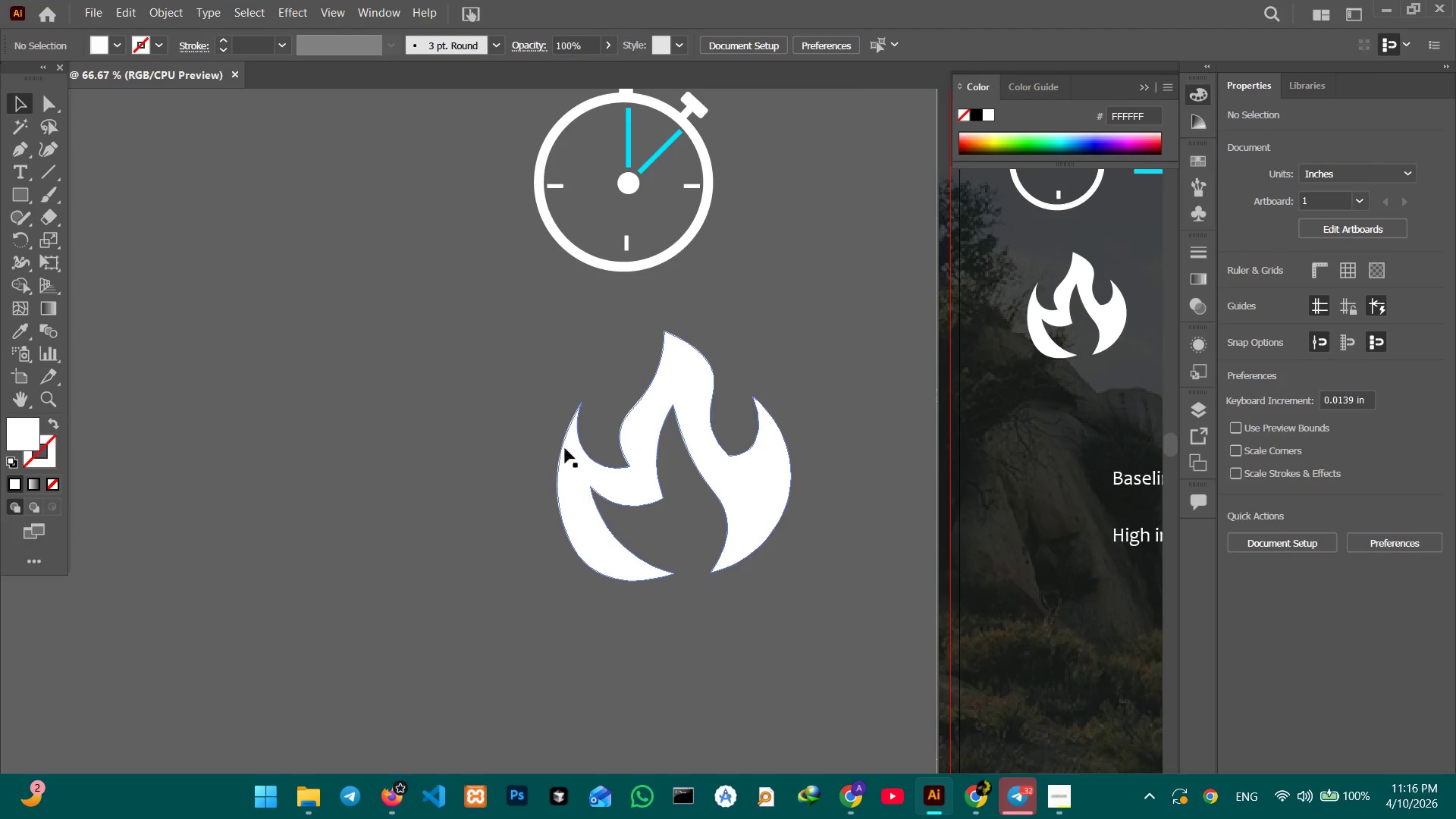 
left_click_drag(start_coordinate=[542, 331], to_coordinate=[771, 692])
 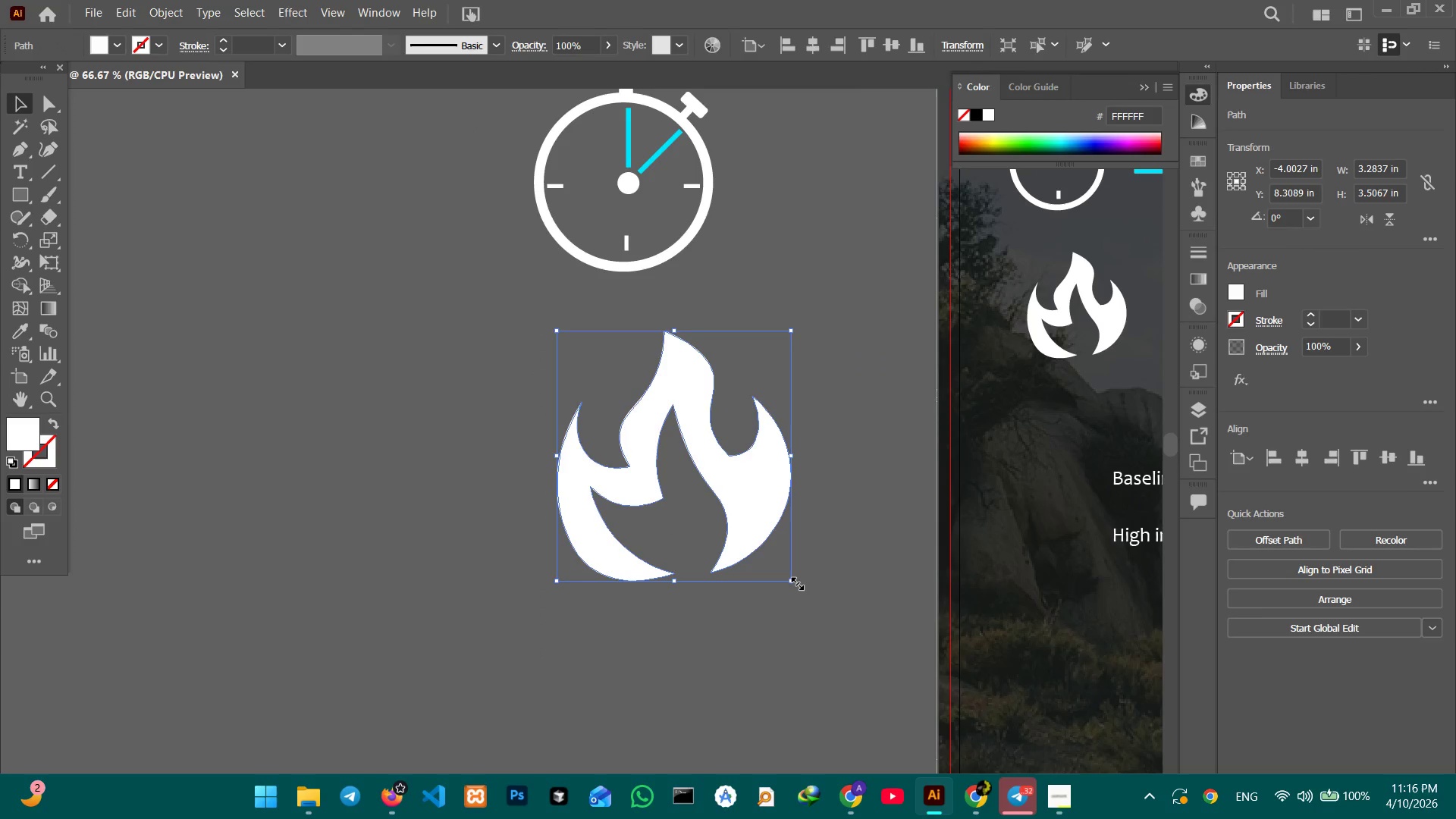 
left_click_drag(start_coordinate=[795, 582], to_coordinate=[682, 443])
 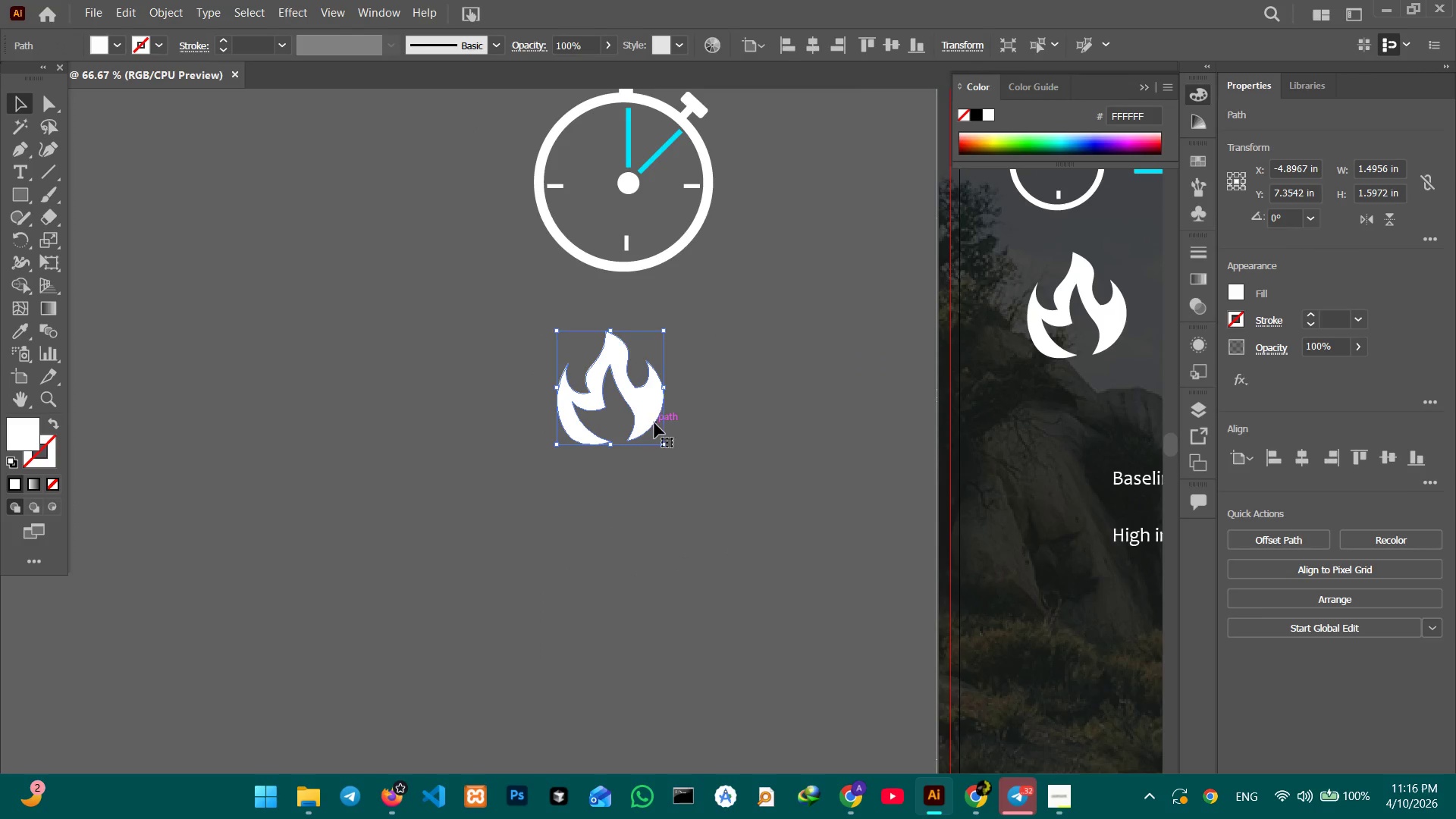 
hold_key(key=ShiftLeft, duration=1.12)
 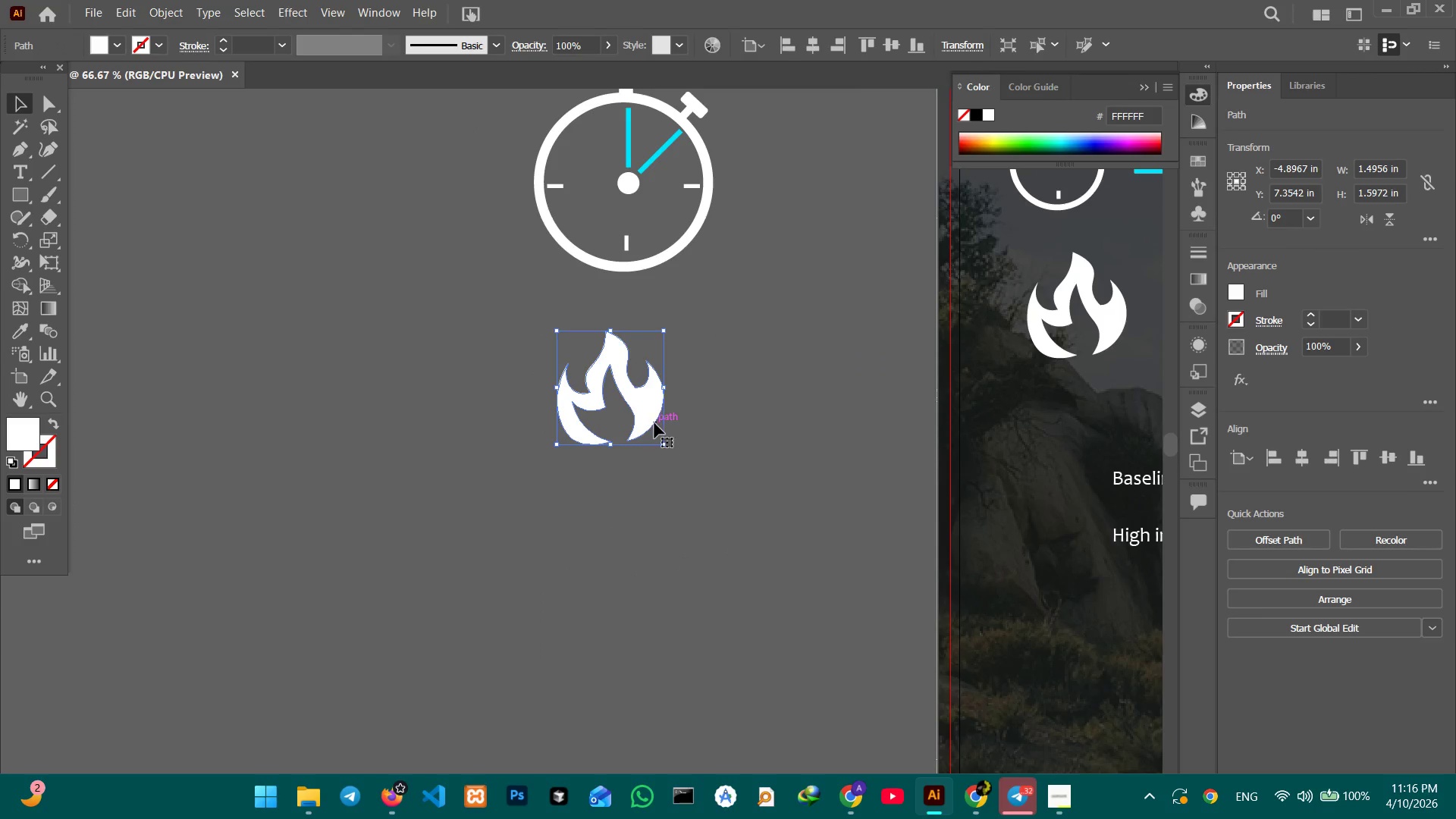 
left_click_drag(start_coordinate=[653, 421], to_coordinate=[403, 178])
 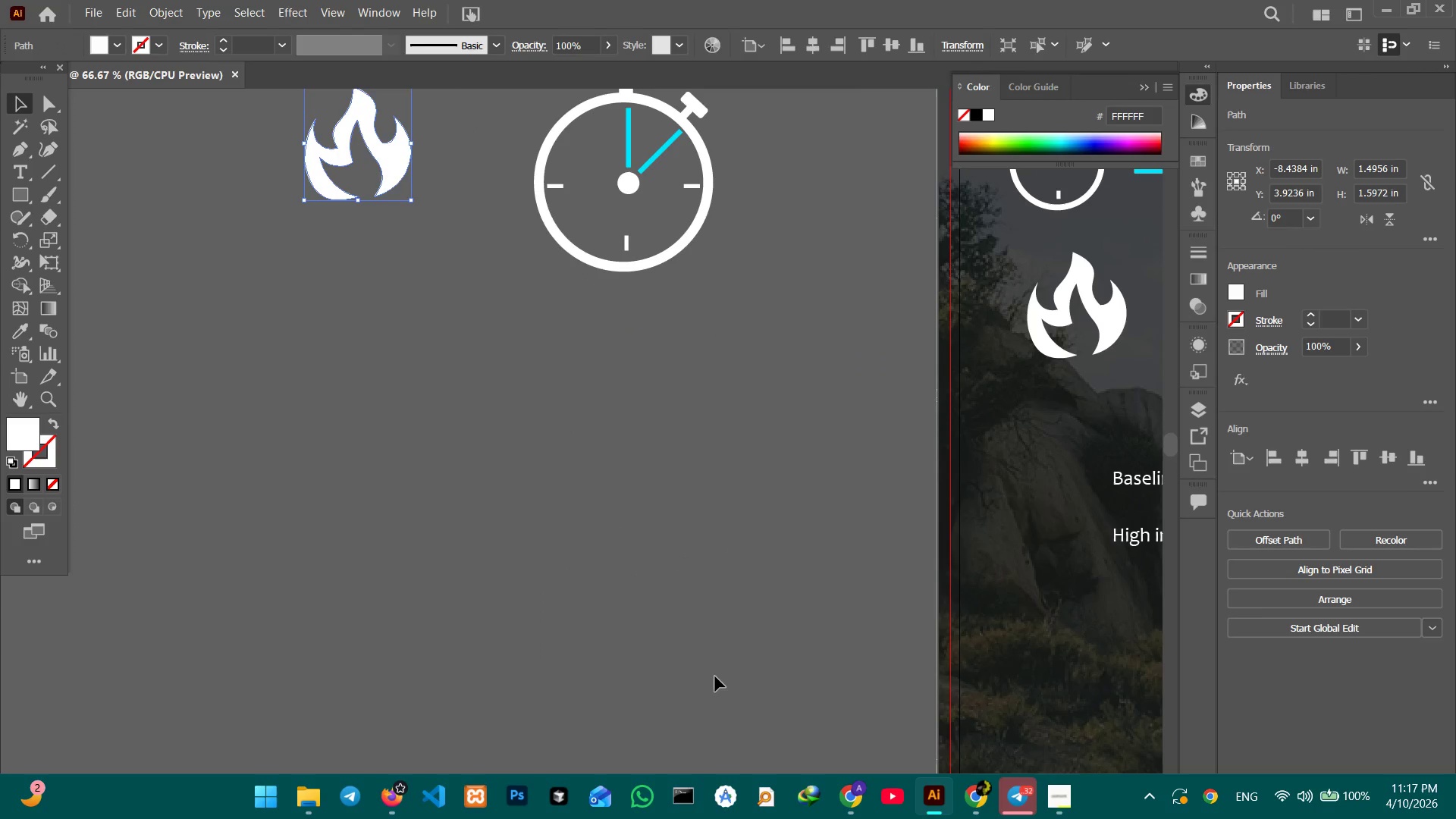 
left_click([727, 511])
 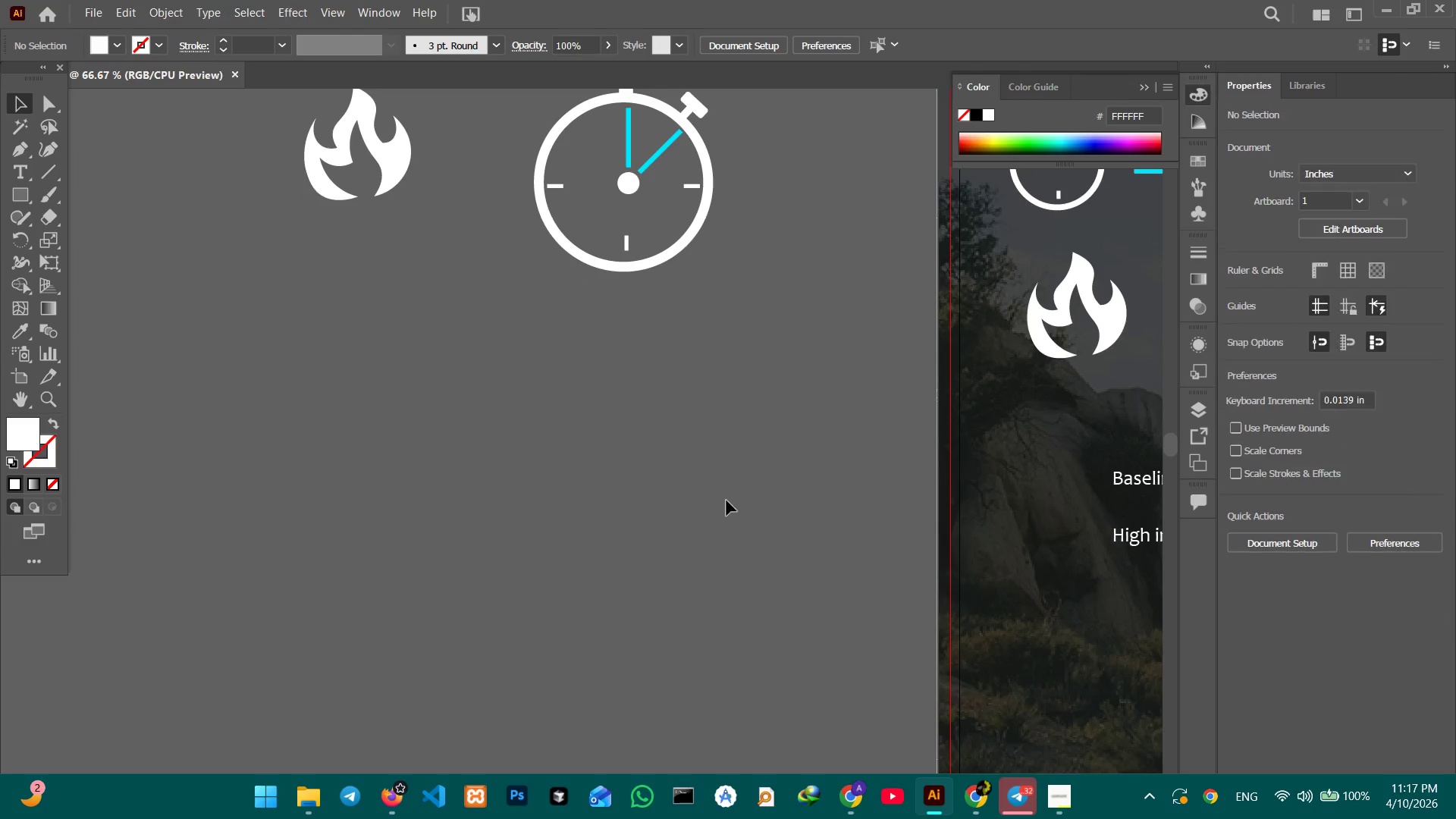 
hold_key(key=Space, duration=0.84)
 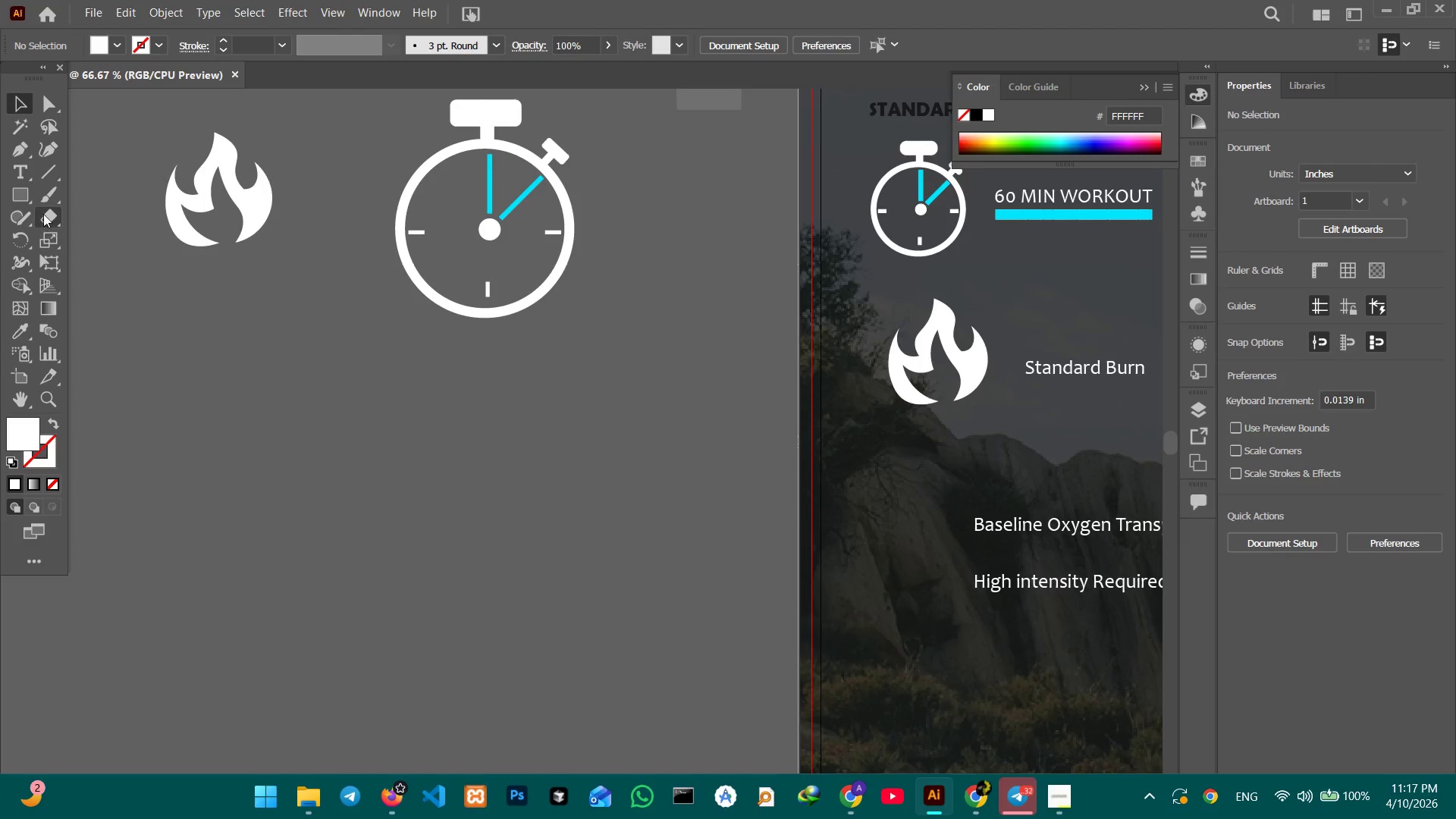 
left_click_drag(start_coordinate=[727, 484], to_coordinate=[589, 530])
 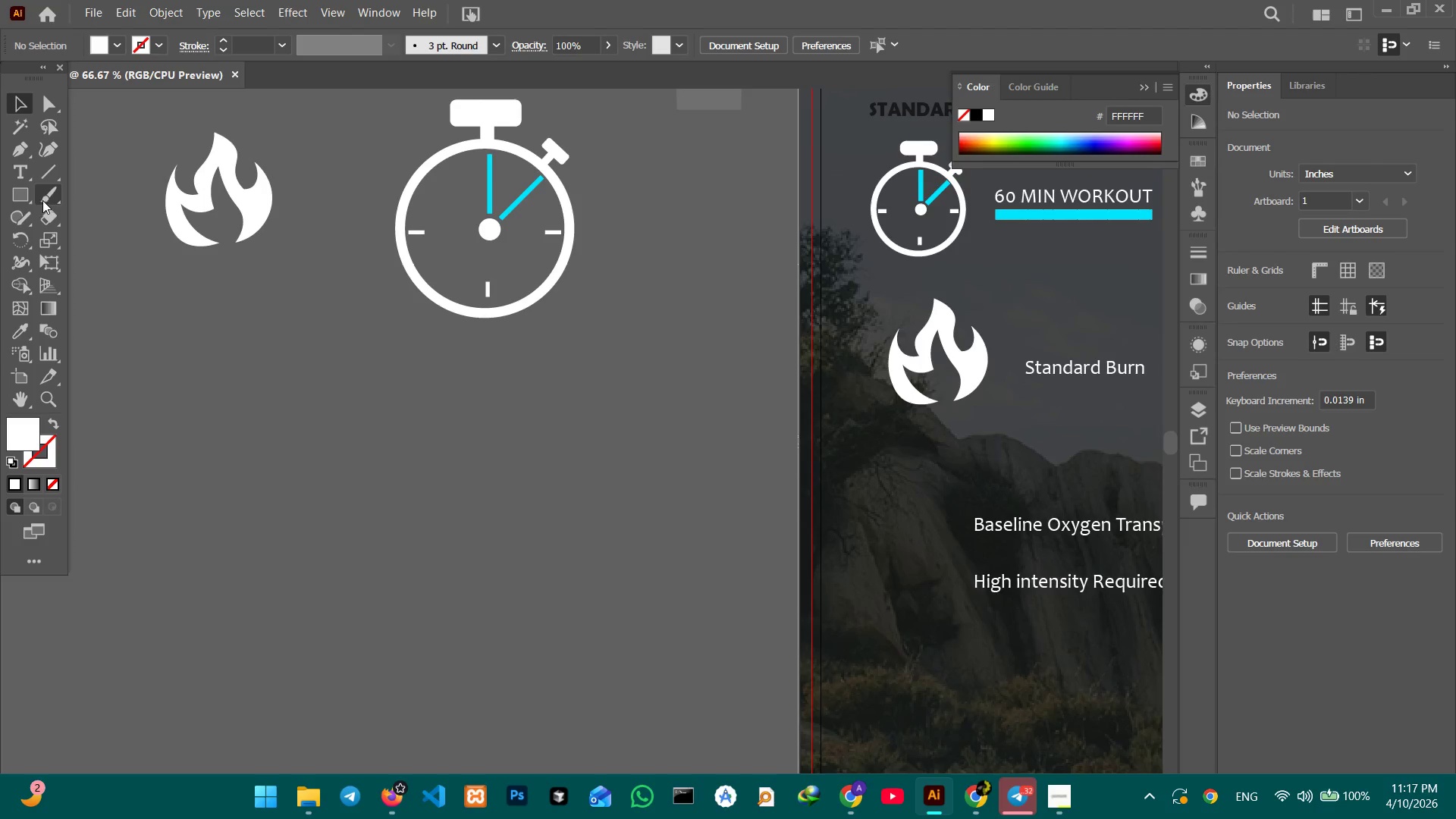 
left_click([10, 200])
 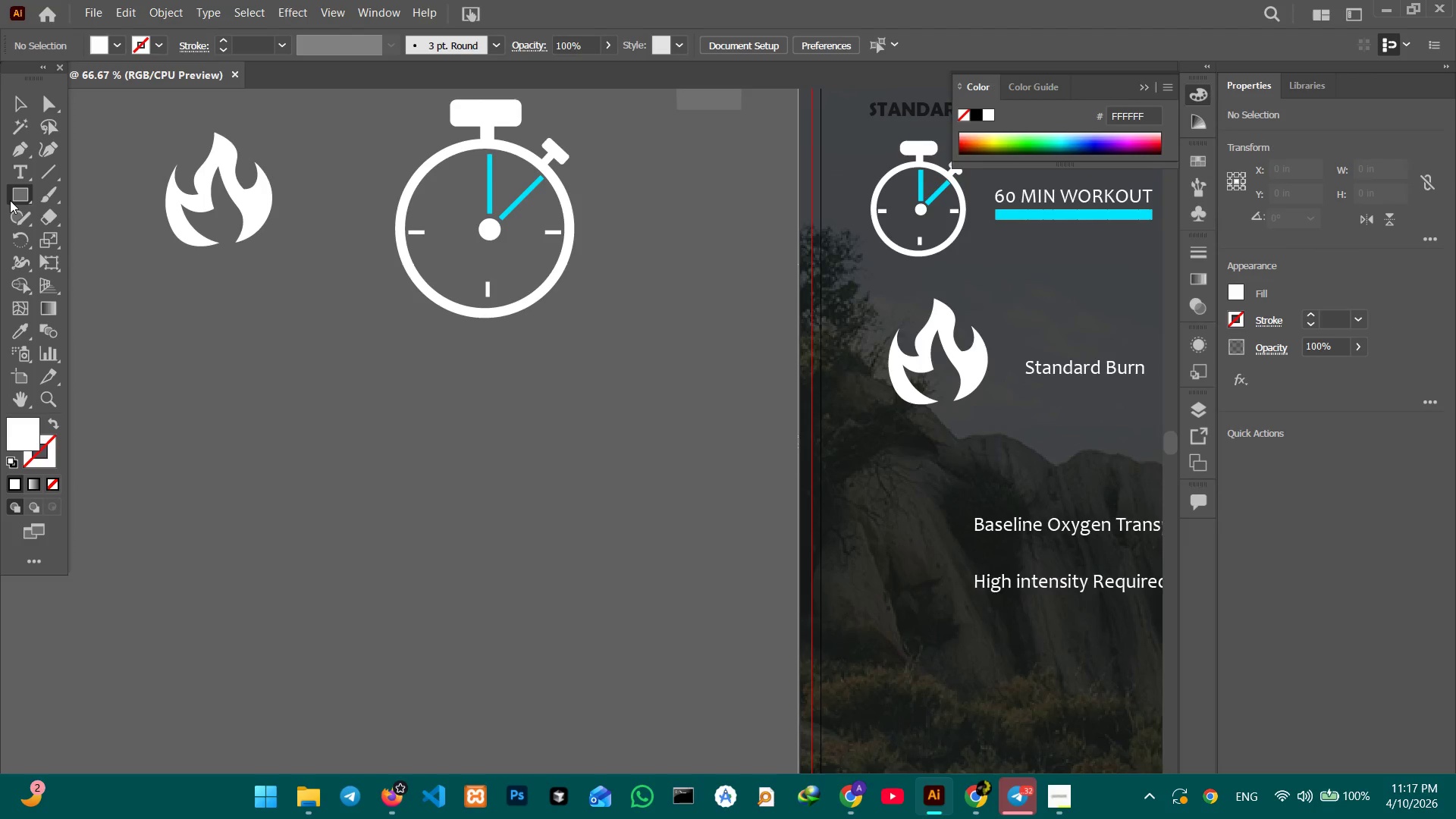 
right_click([10, 200])
 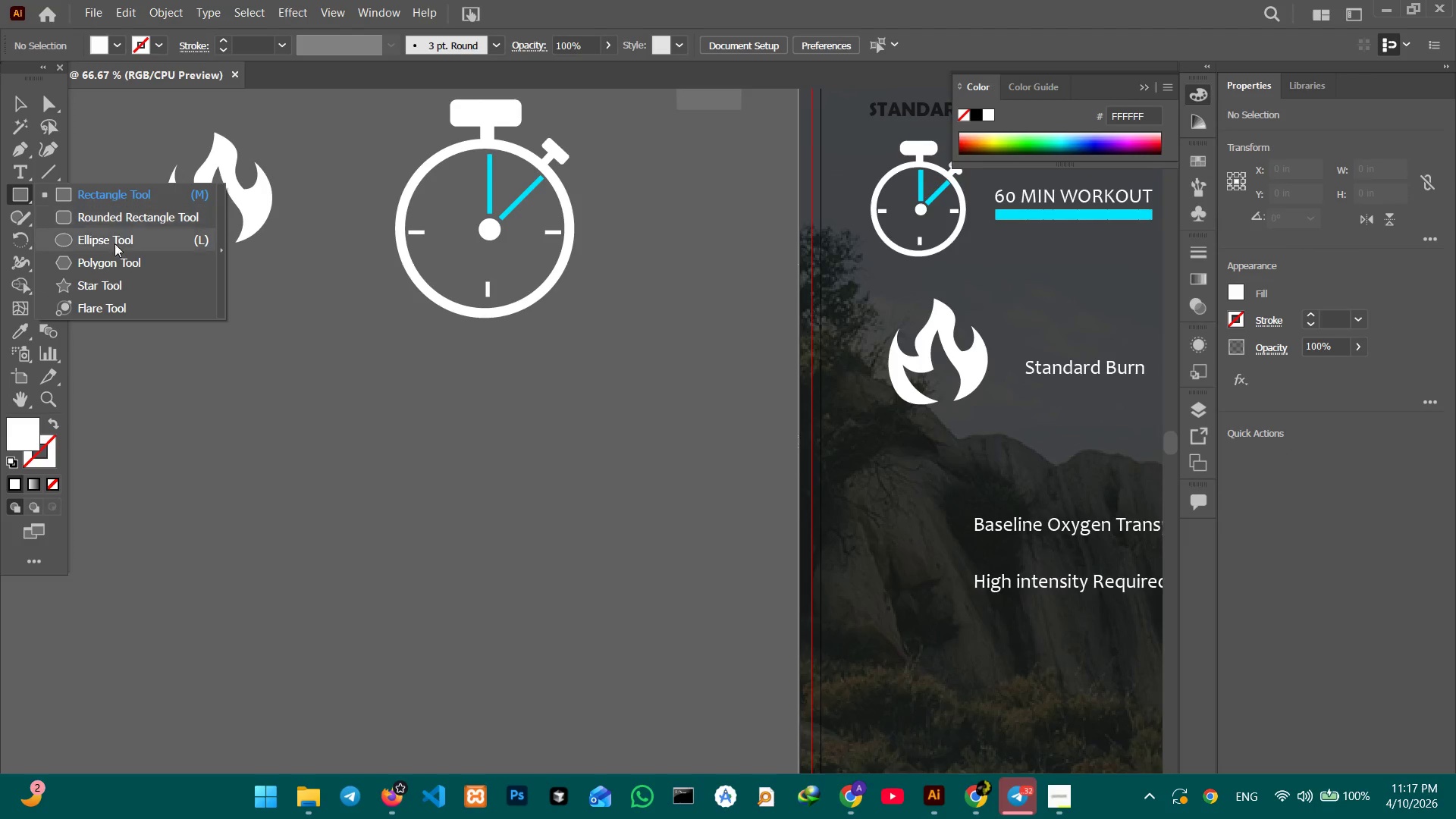 
scroll: coordinate [10, 200], scroll_direction: up, amount: 1.0
 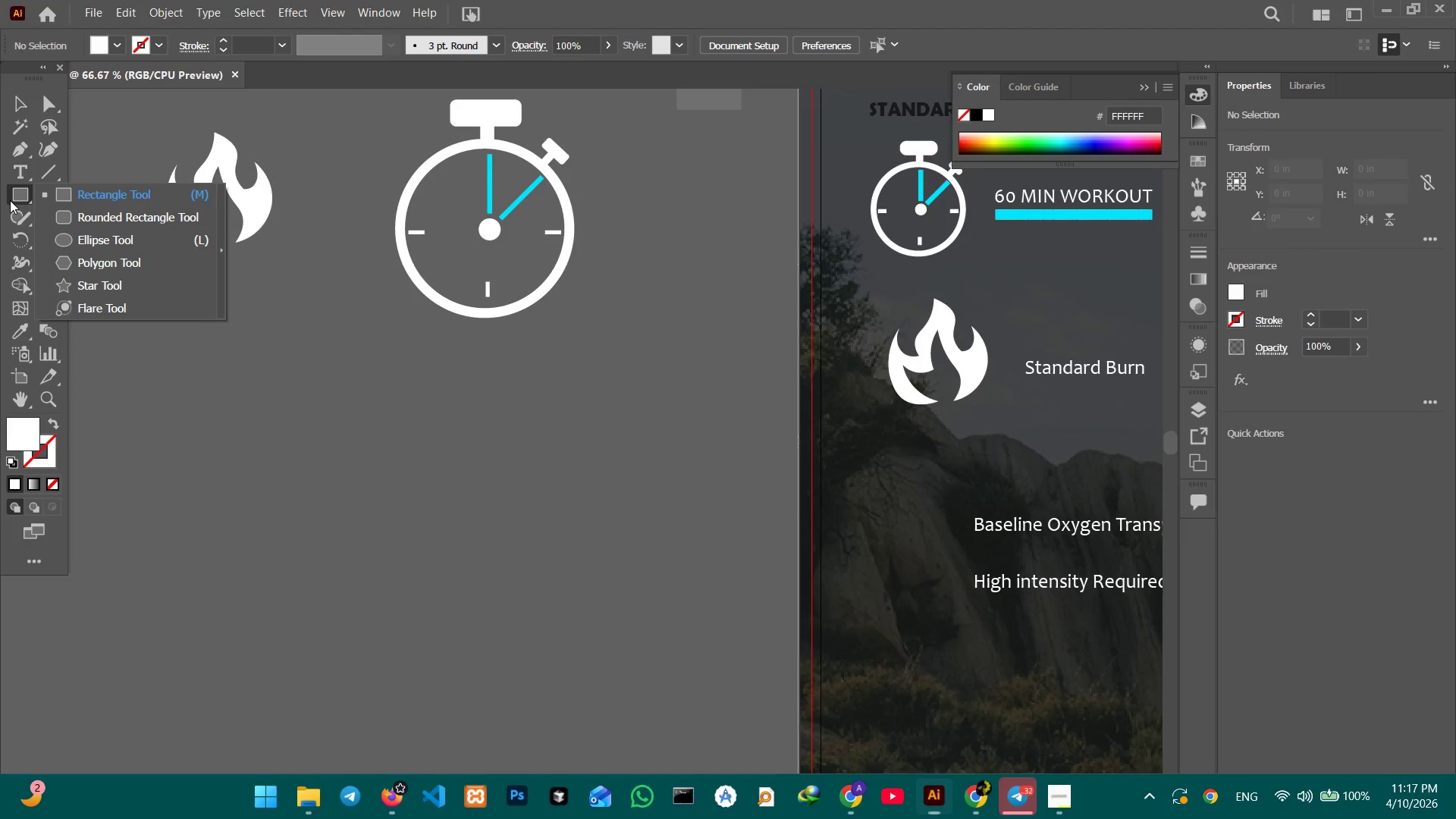 
left_click([114, 244])
 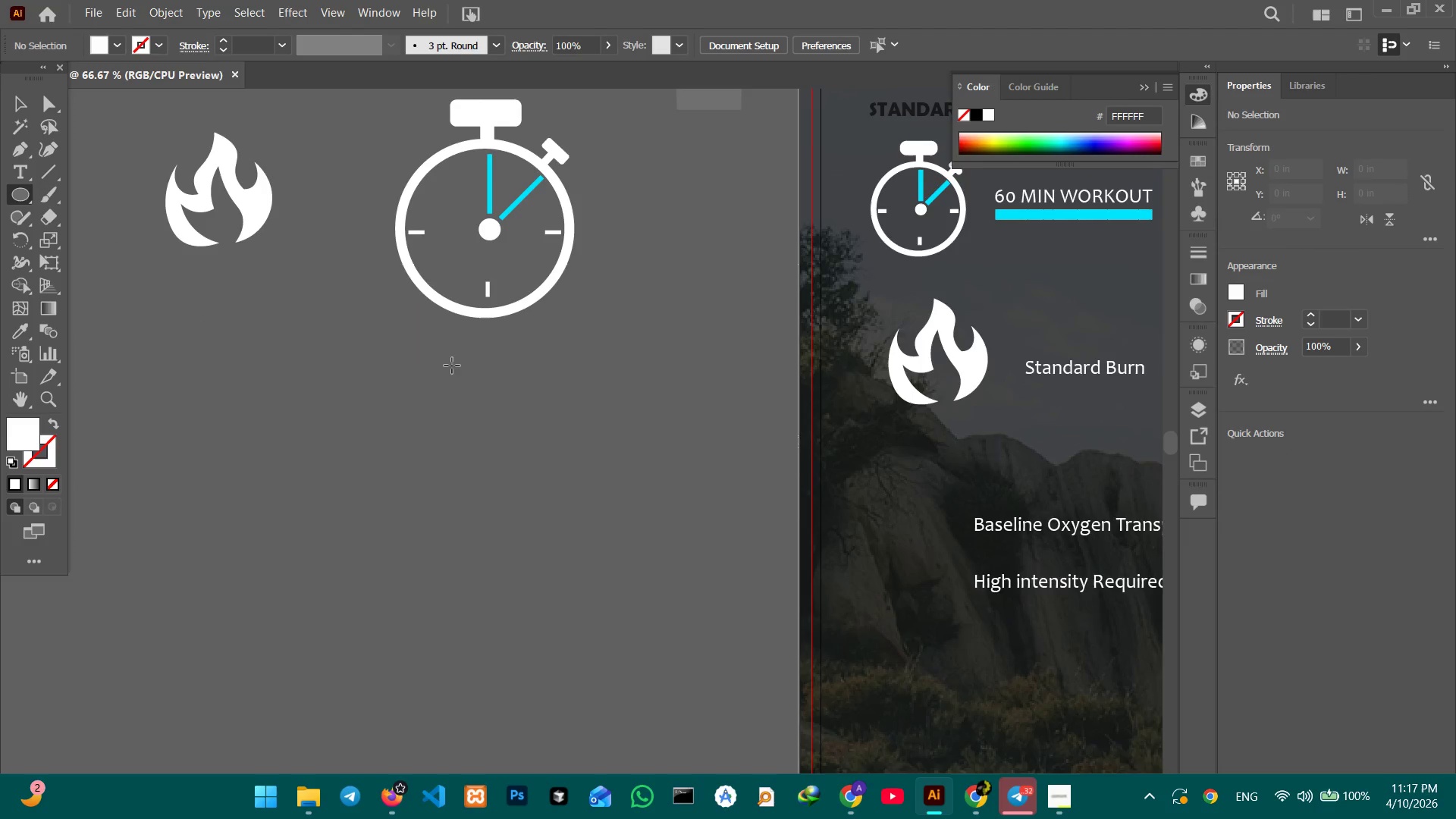 
left_click_drag(start_coordinate=[397, 374], to_coordinate=[593, 537])
 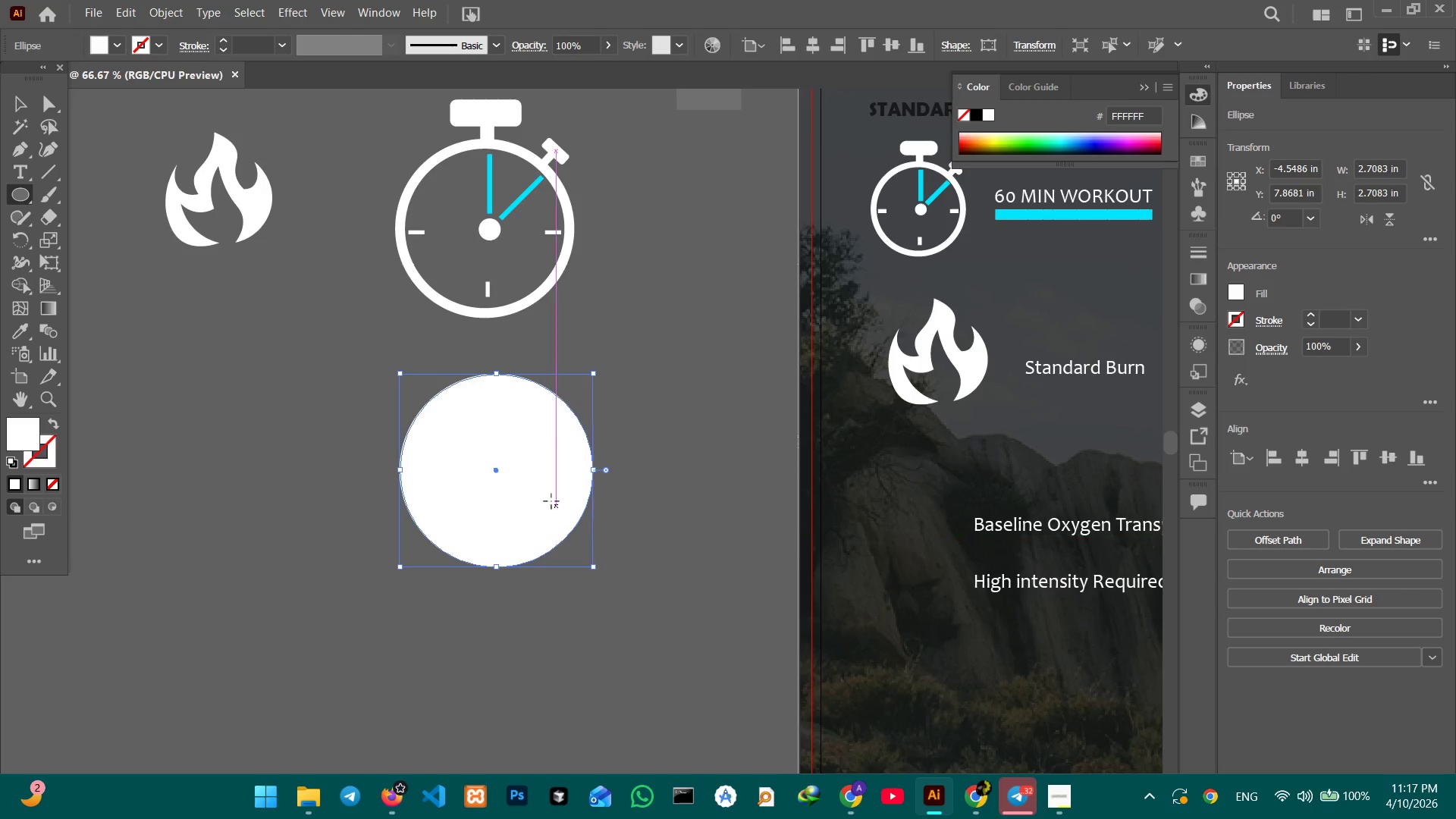 
hold_key(key=ShiftLeft, duration=2.75)
 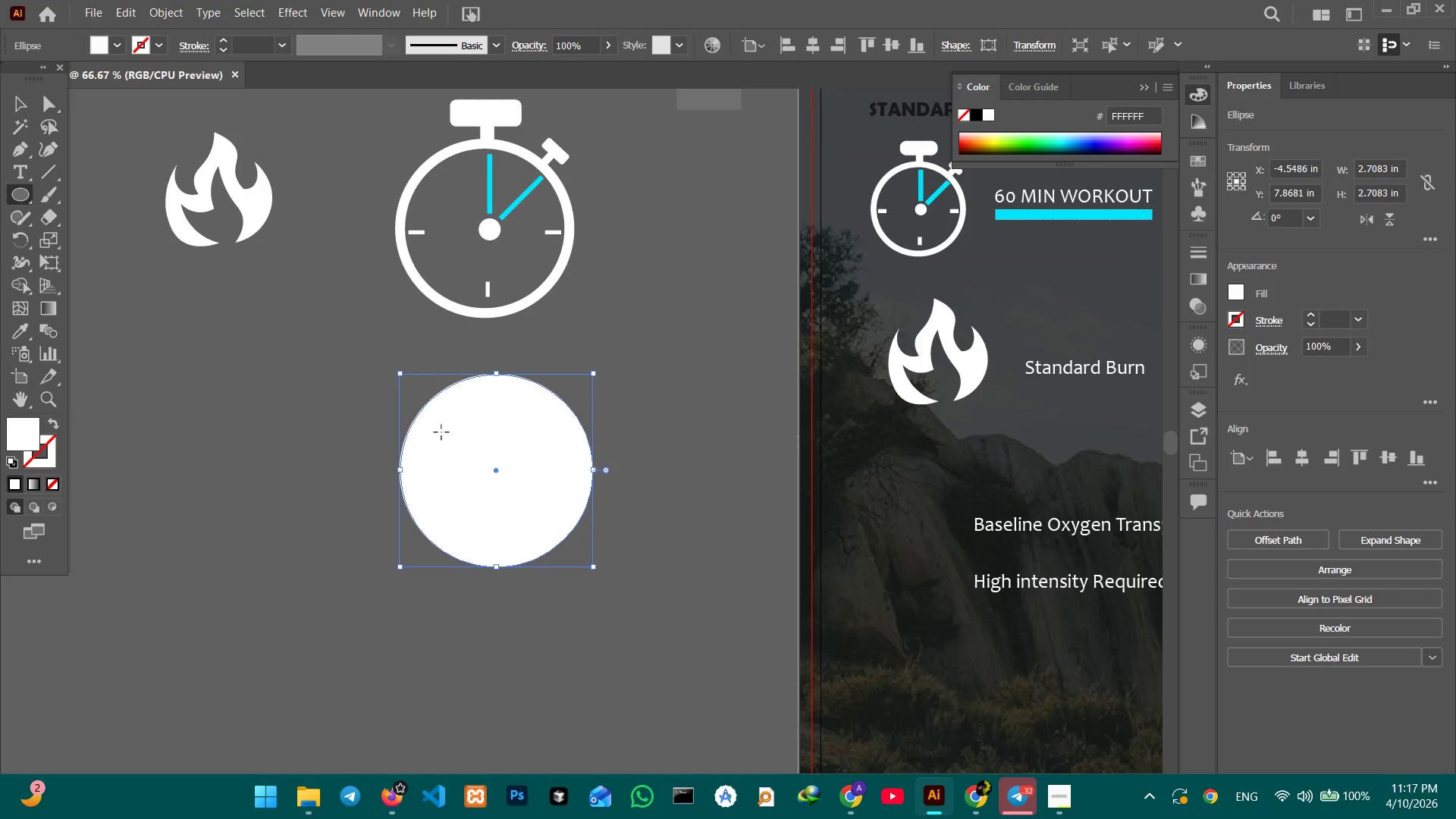 
left_click_drag(start_coordinate=[441, 428], to_coordinate=[544, 533])
 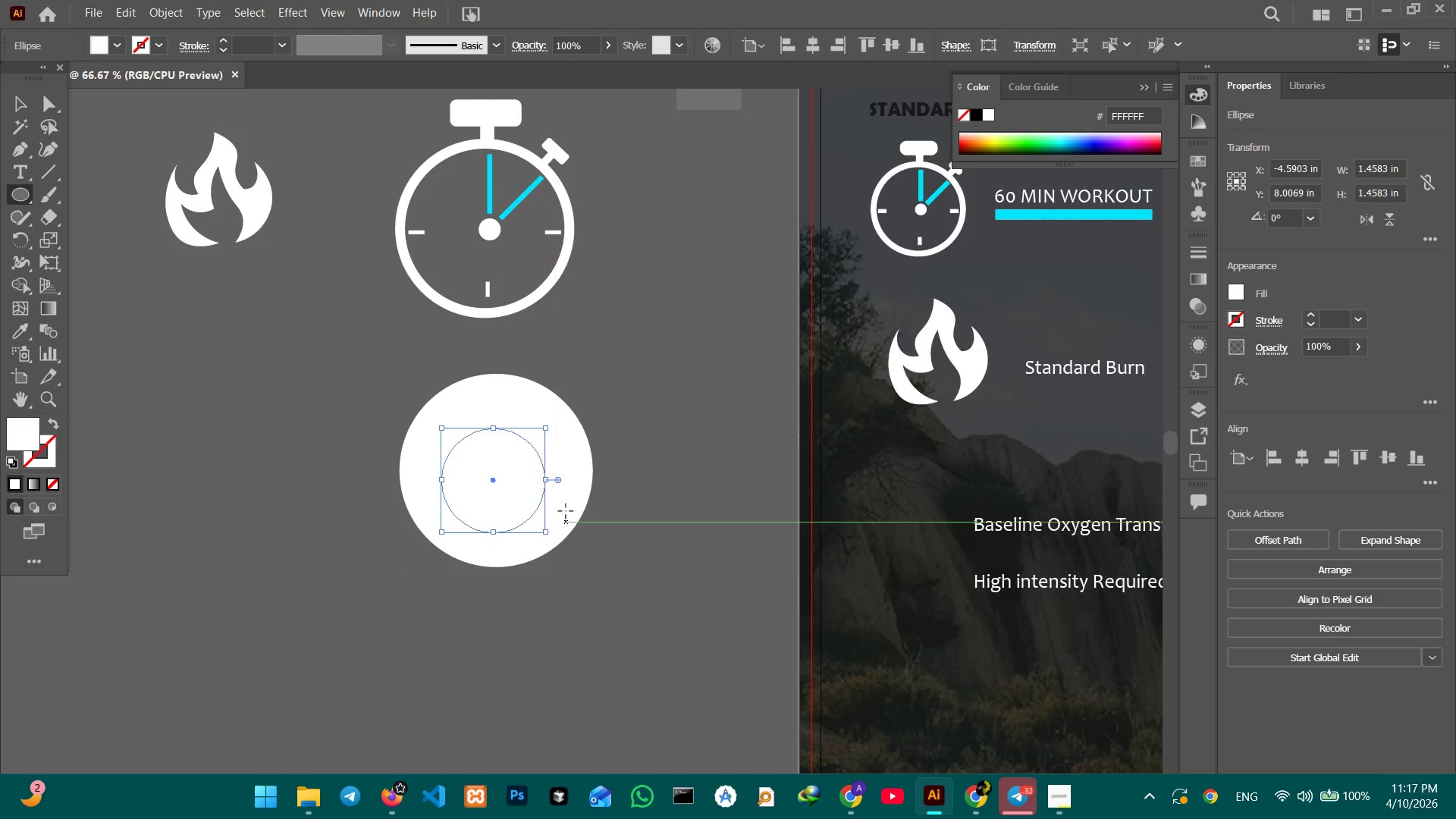 
hold_key(key=ShiftLeft, duration=1.24)
 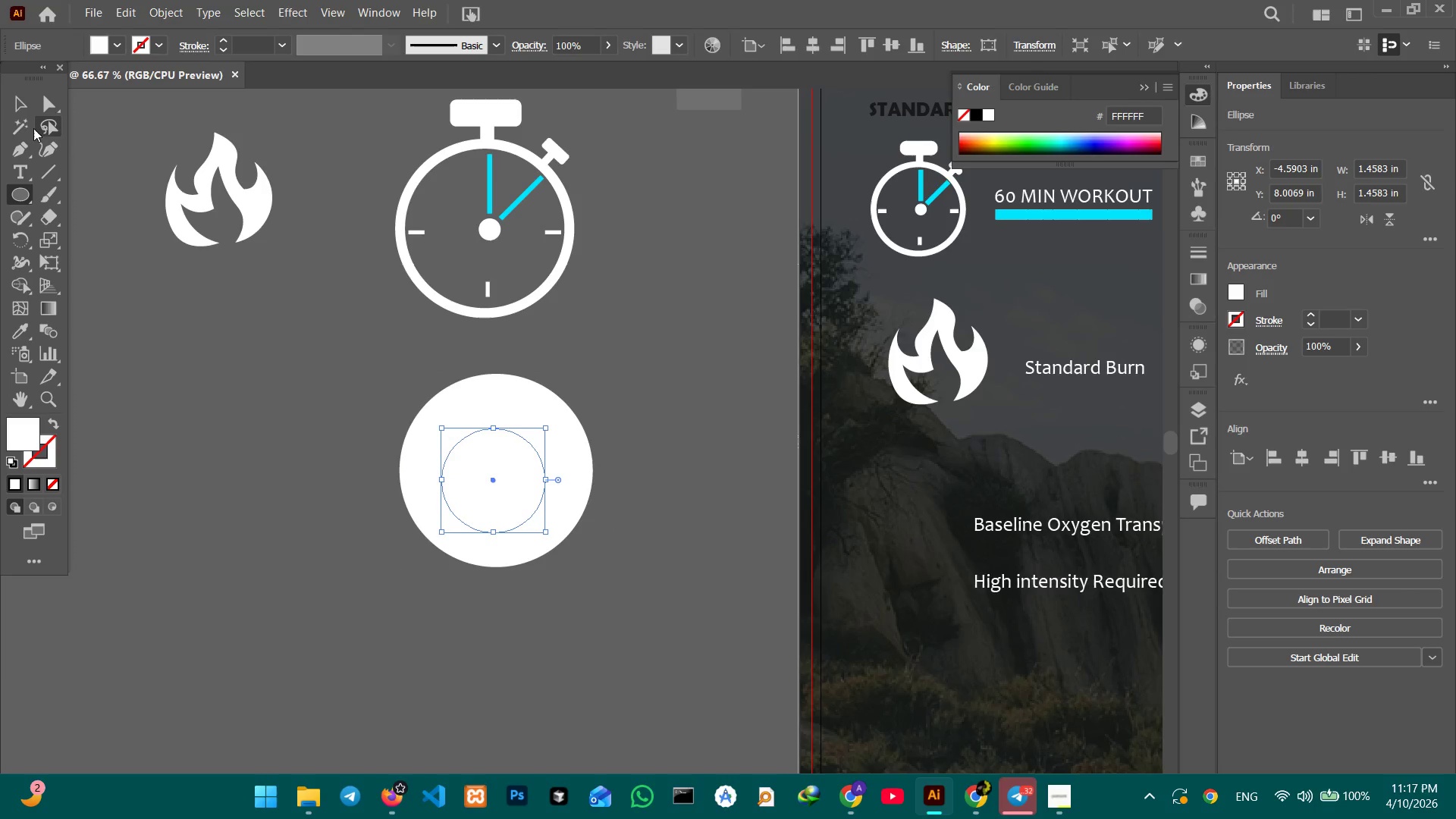 
left_click([31, 111])
 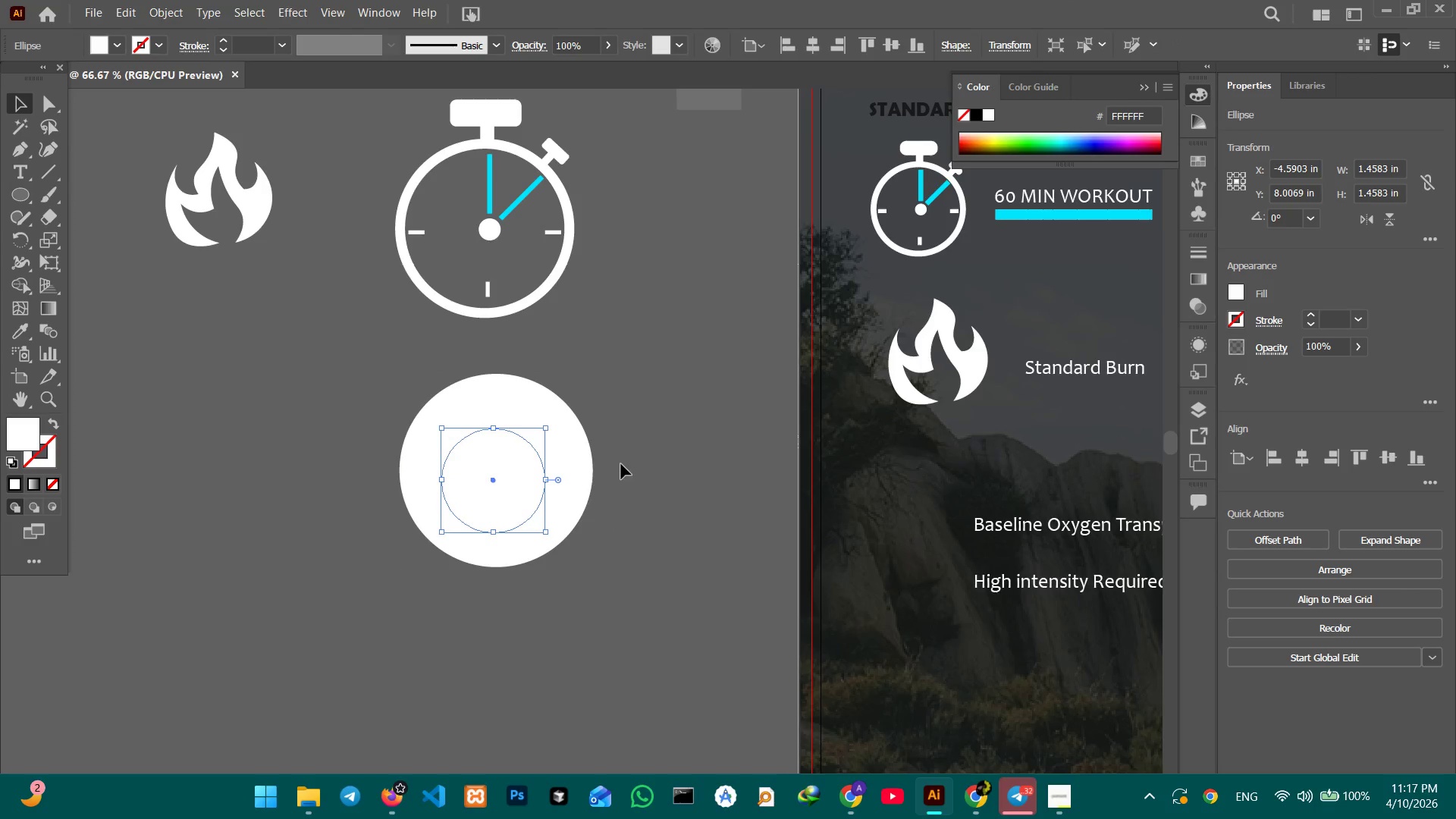 
hold_key(key=ShiftLeft, duration=1.22)
 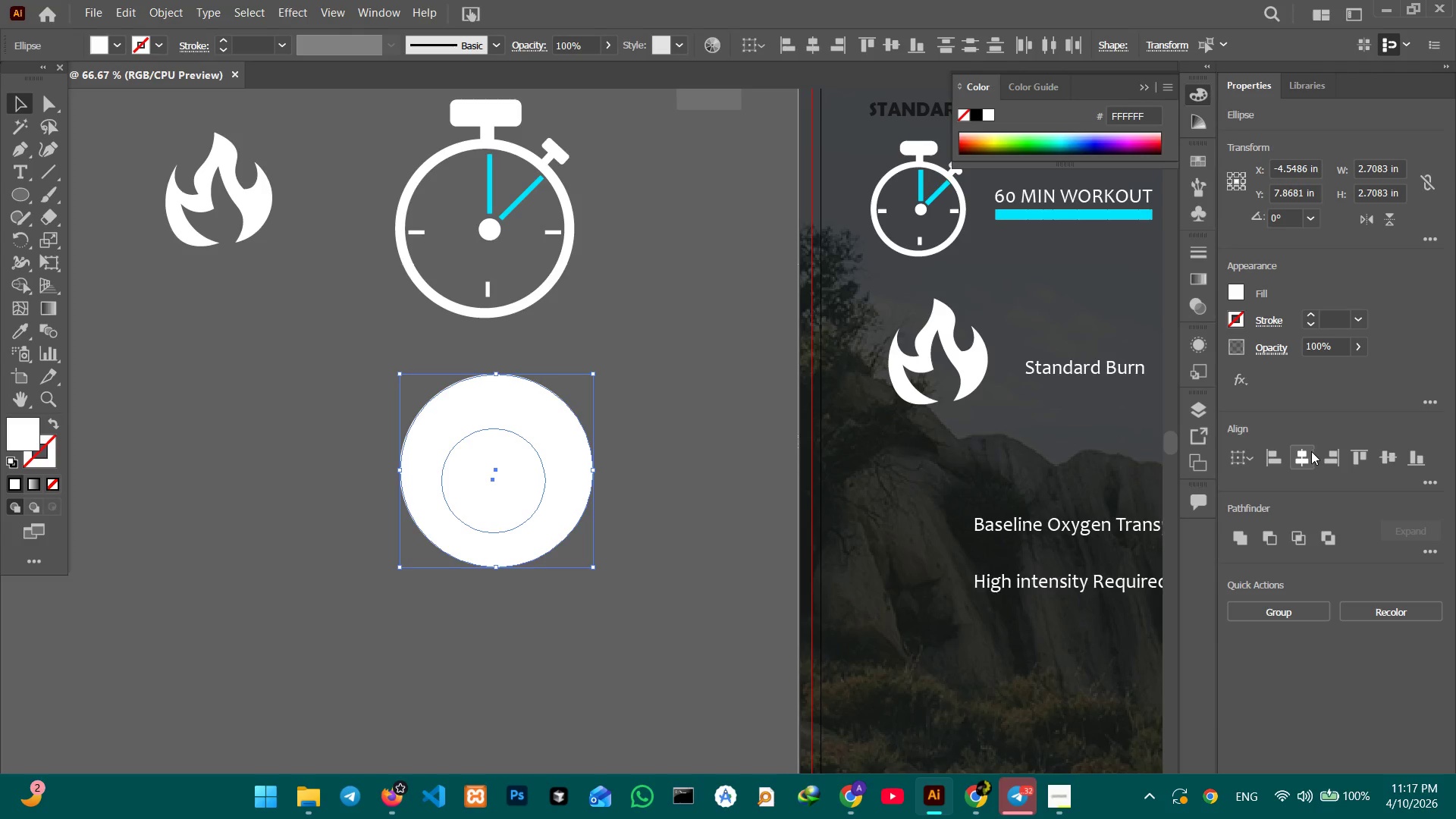 
left_click([1389, 459])
 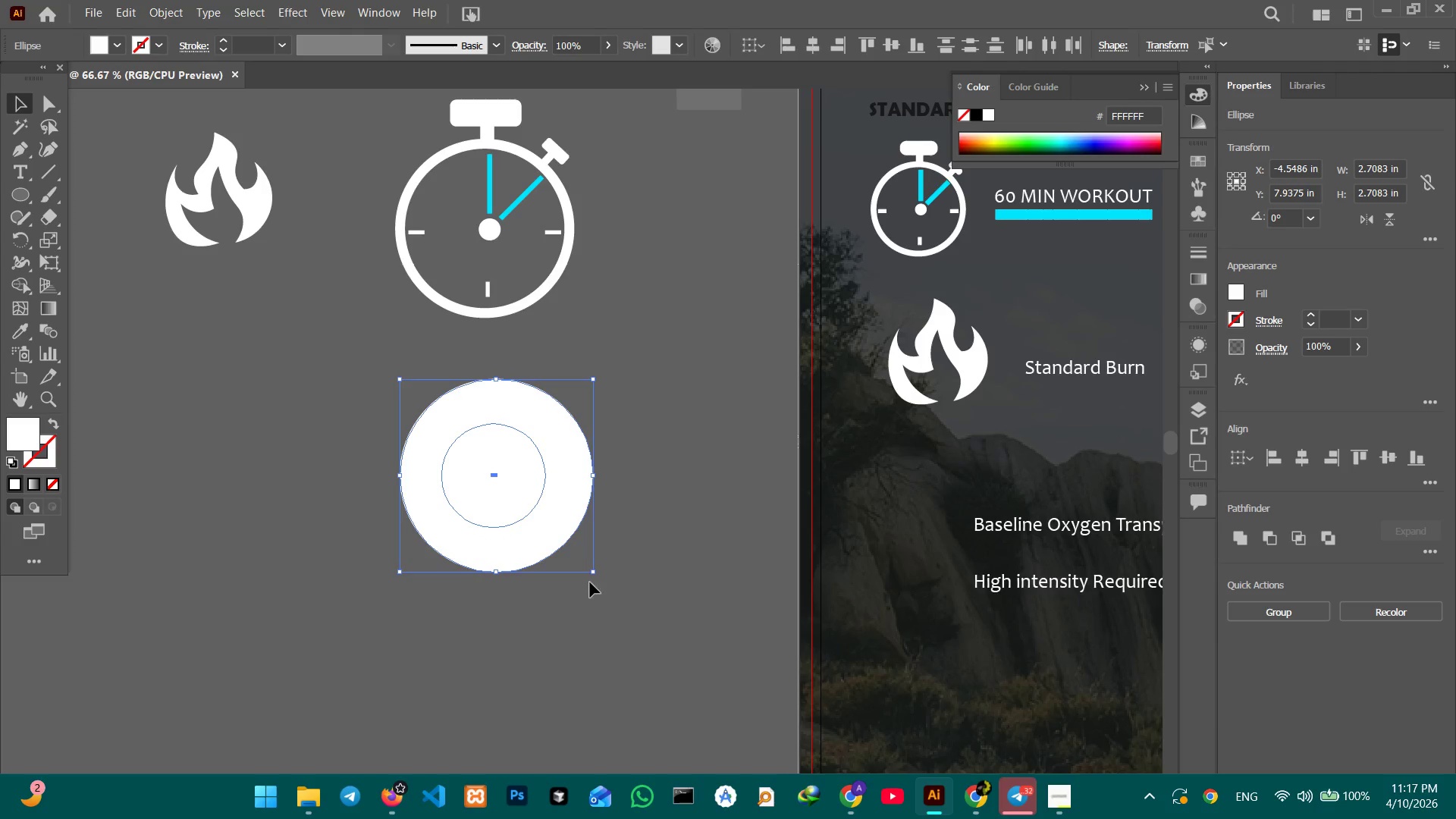 
left_click_drag(start_coordinate=[598, 579], to_coordinate=[519, 586])
 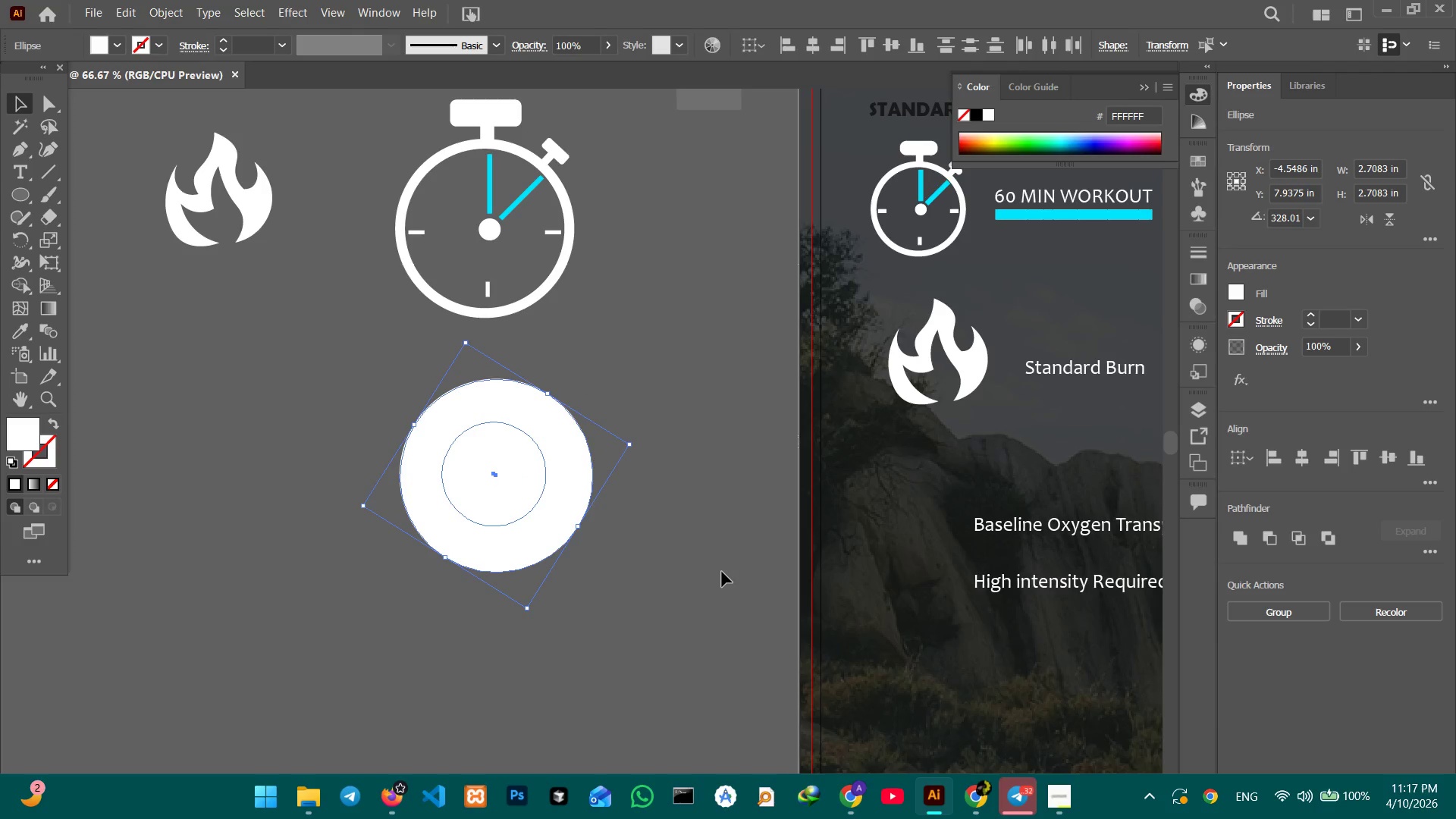 
key(Control+Z)
 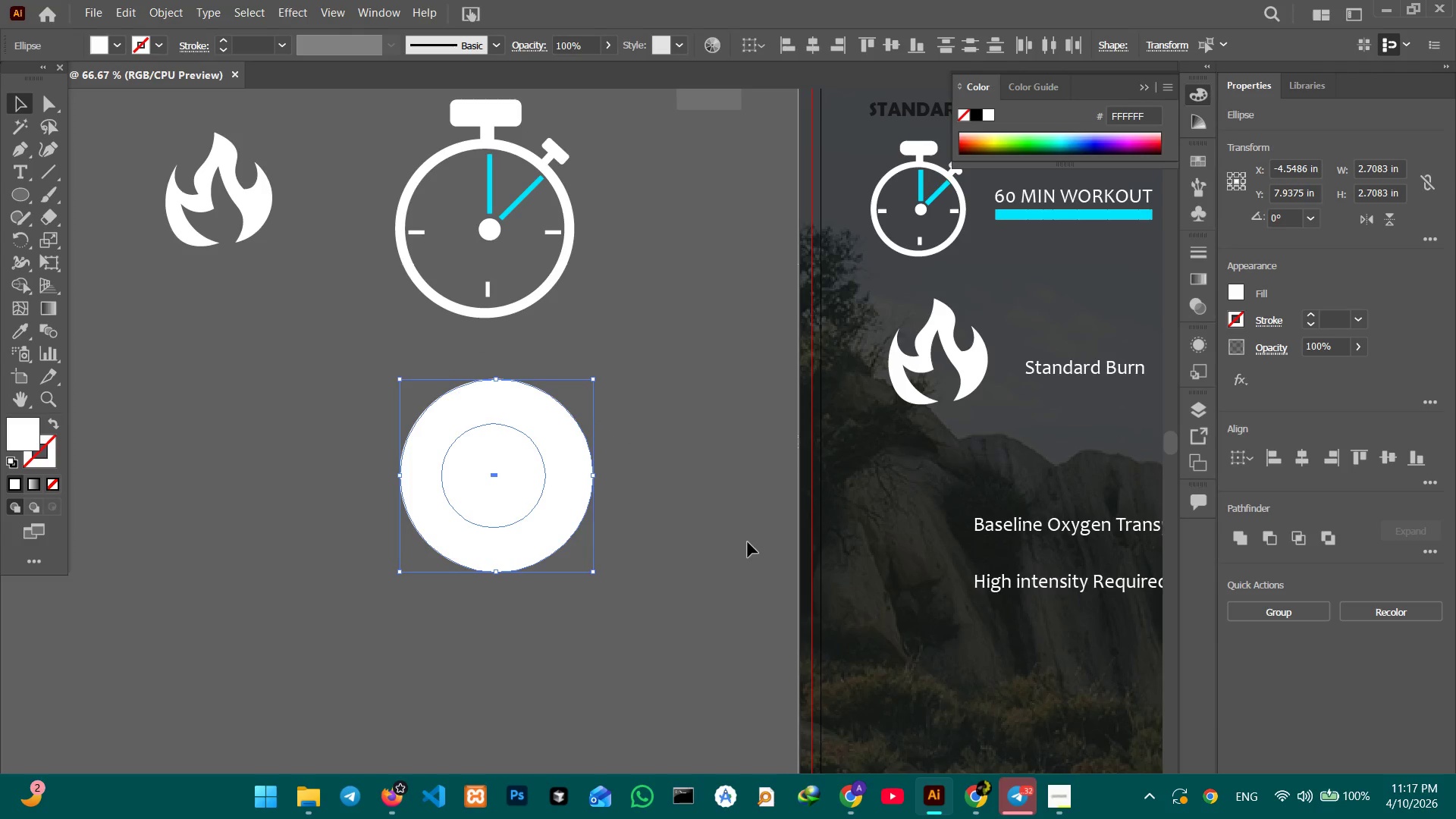 
left_click([669, 537])
 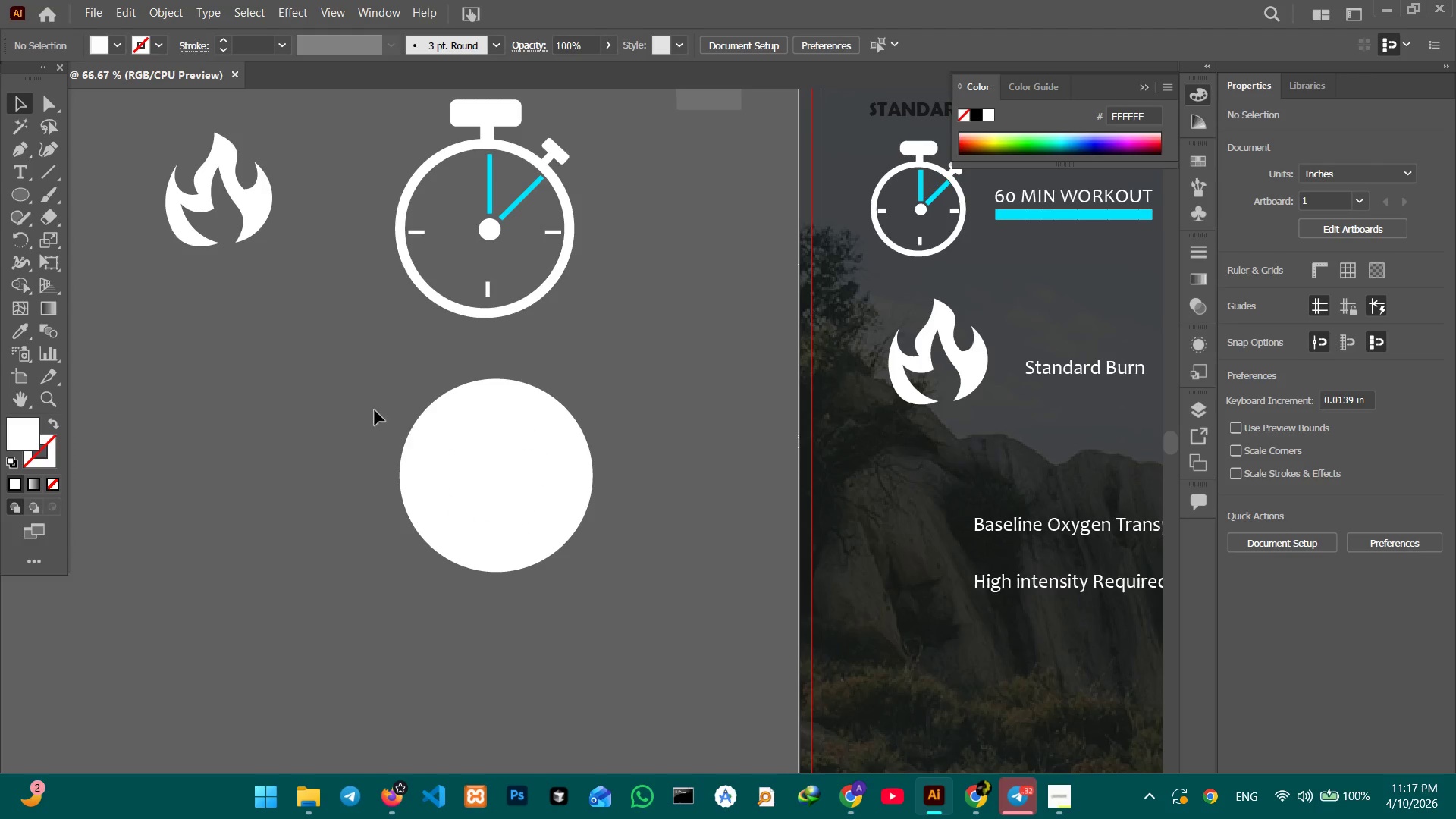 
left_click_drag(start_coordinate=[354, 403], to_coordinate=[646, 620])
 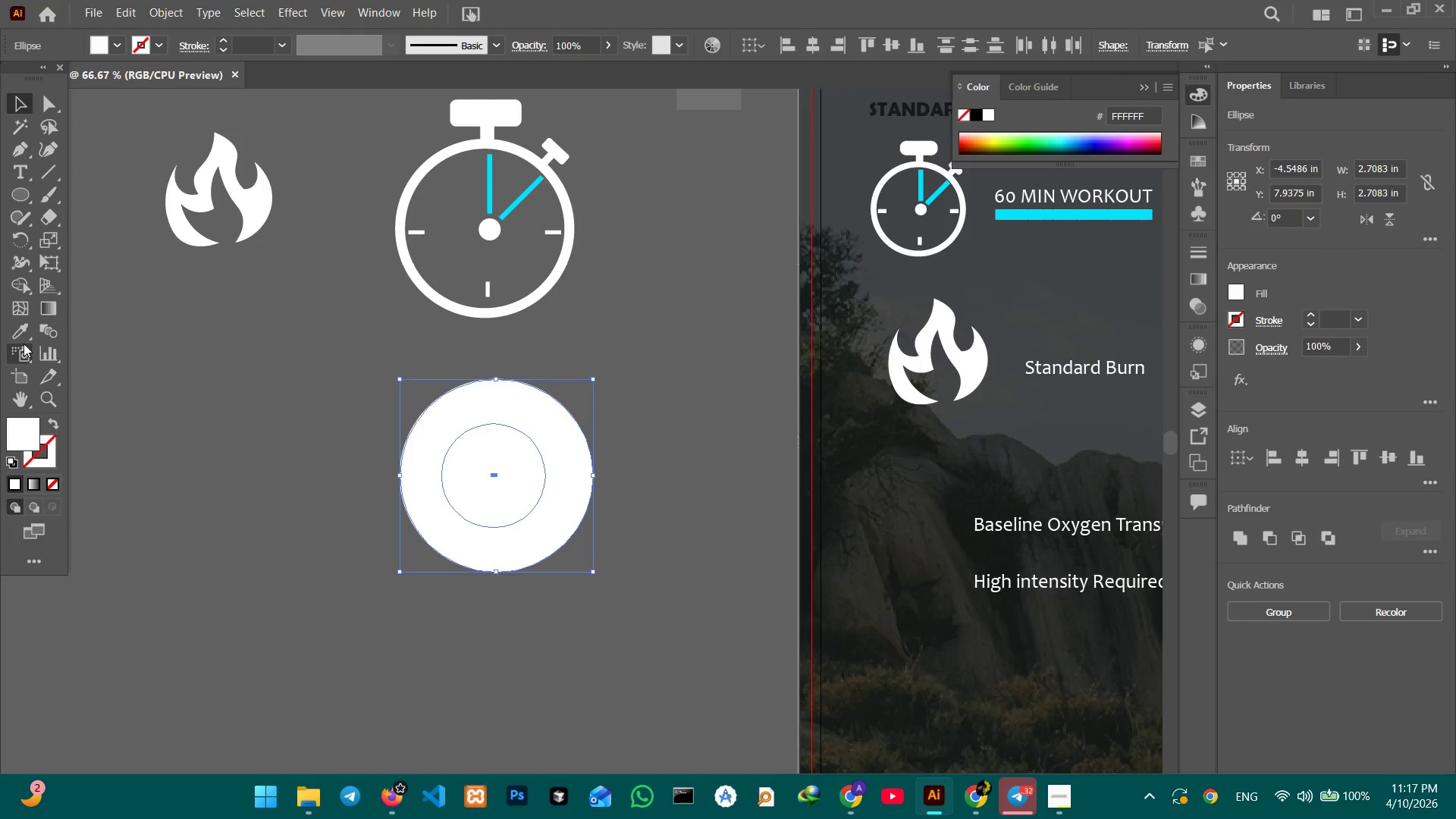 
left_click([21, 337])
 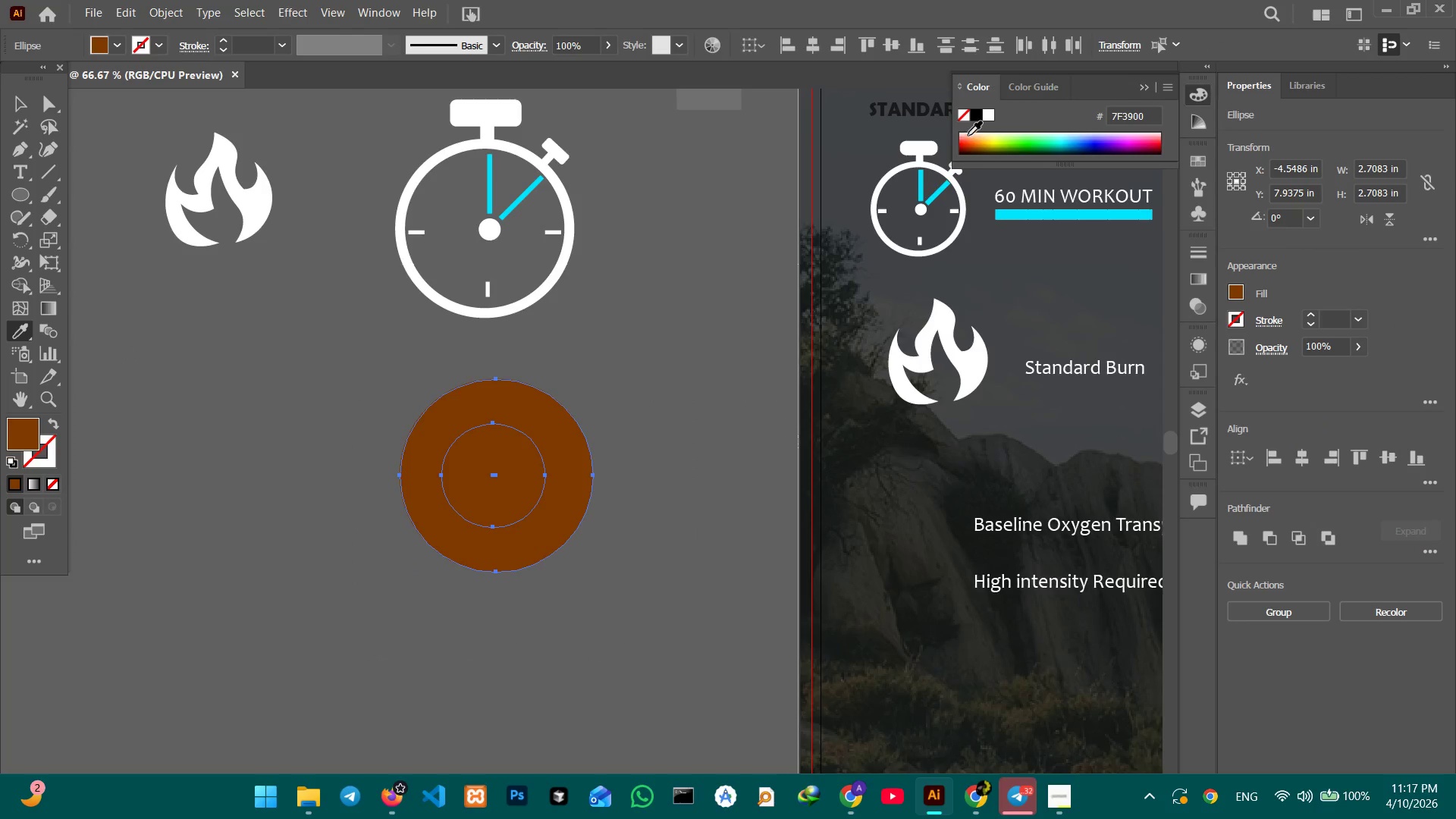 
left_click([974, 141])
 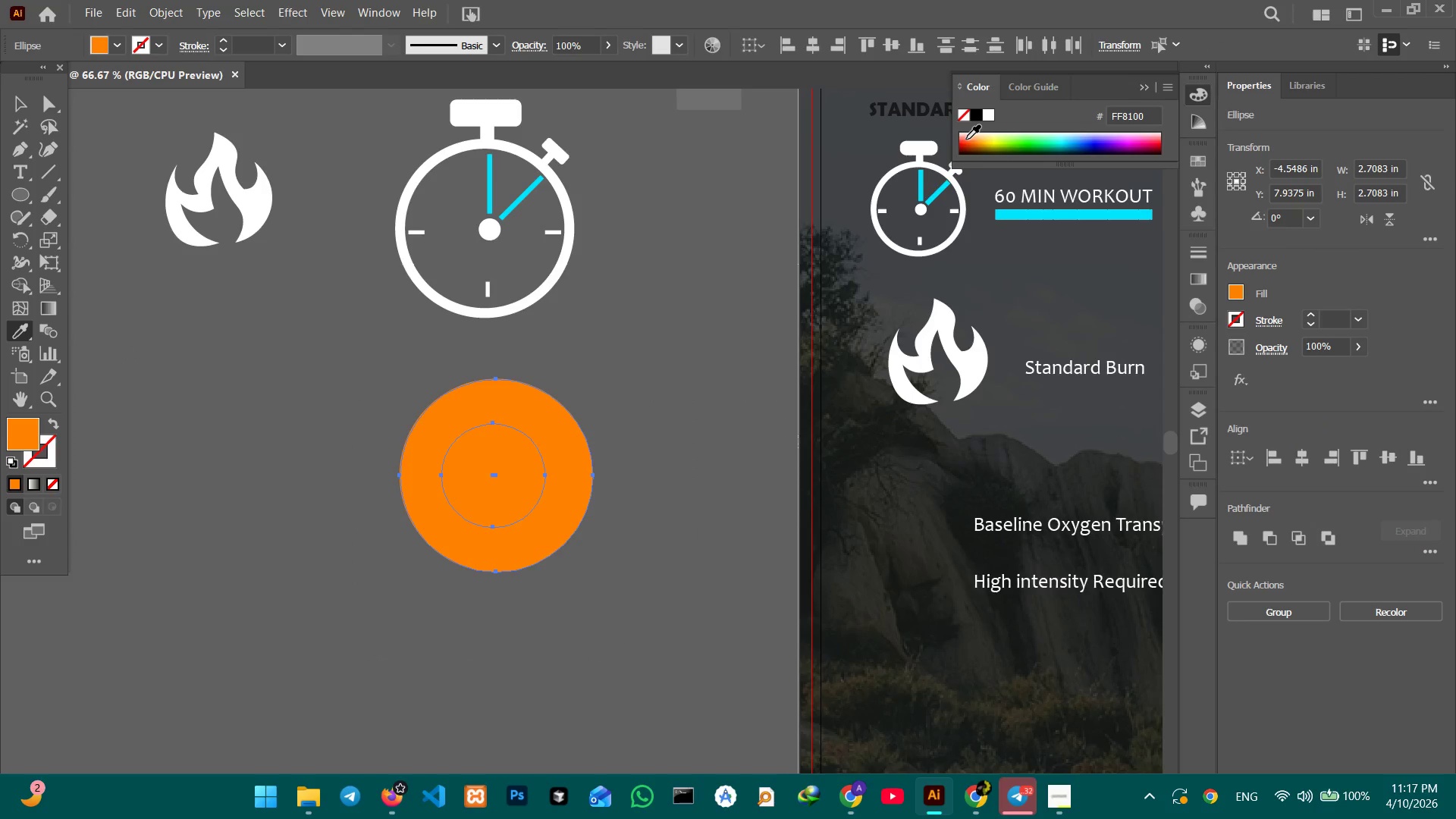 
left_click([966, 140])
 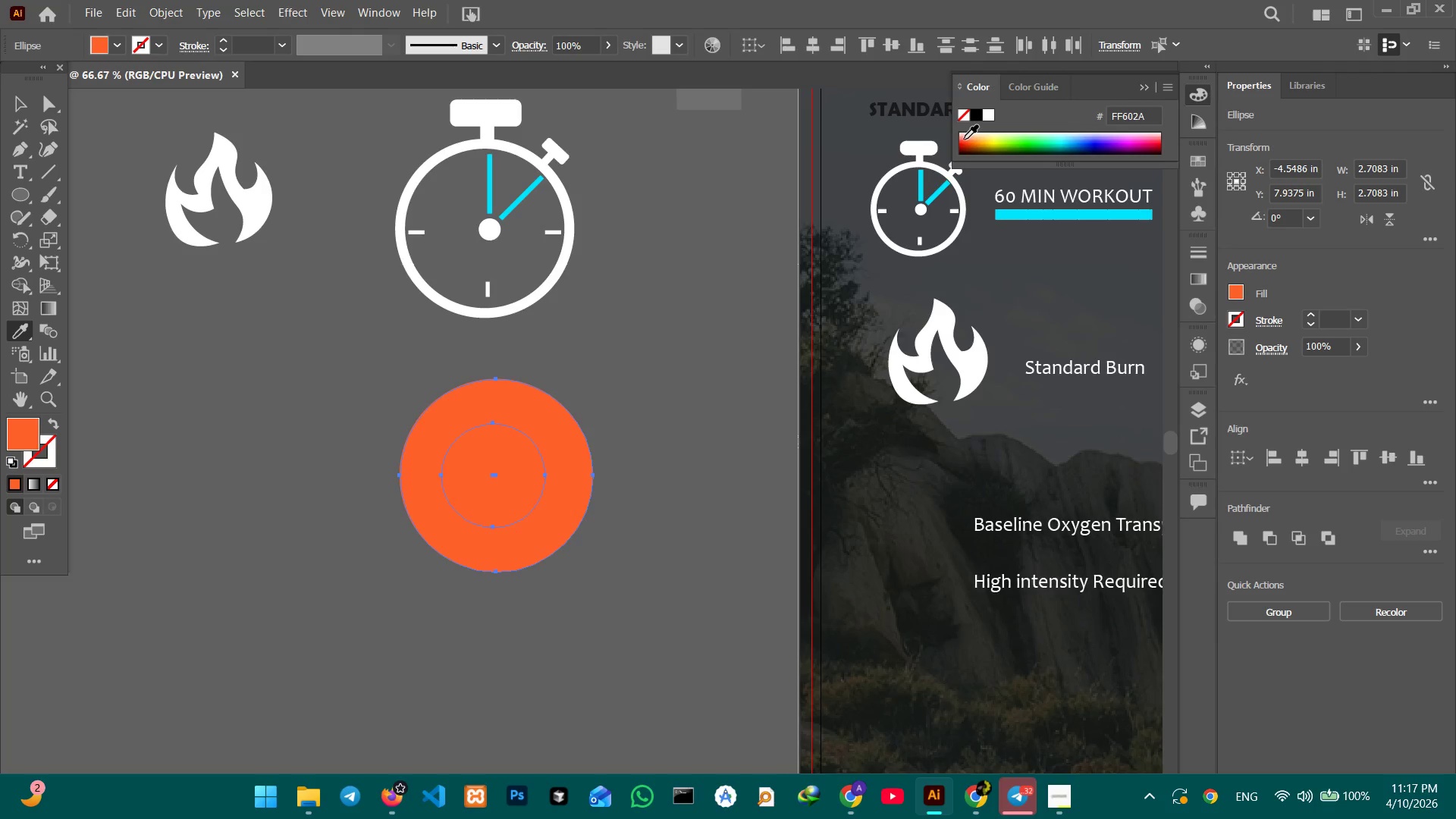 
left_click([962, 140])
 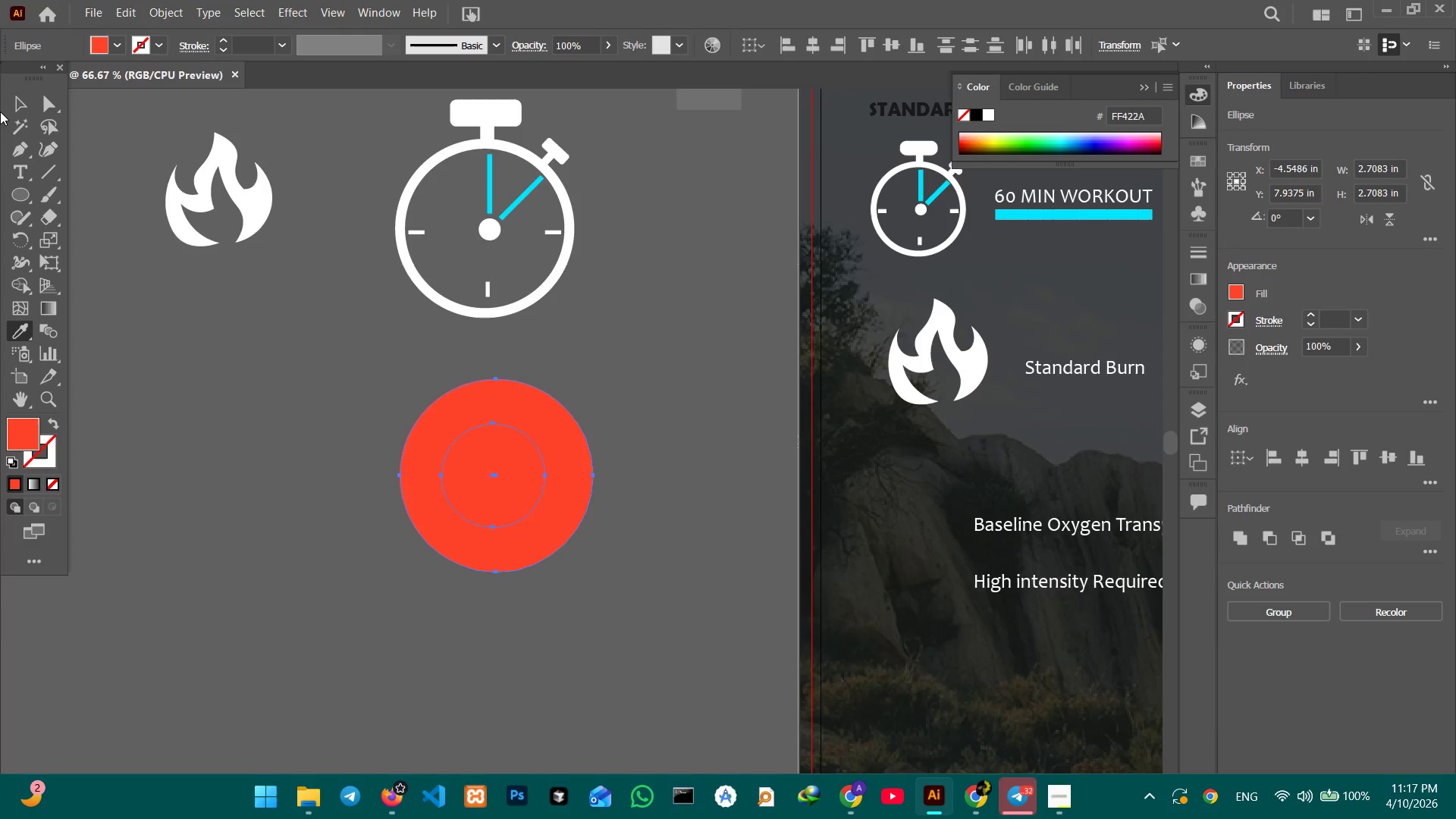 
left_click([20, 102])
 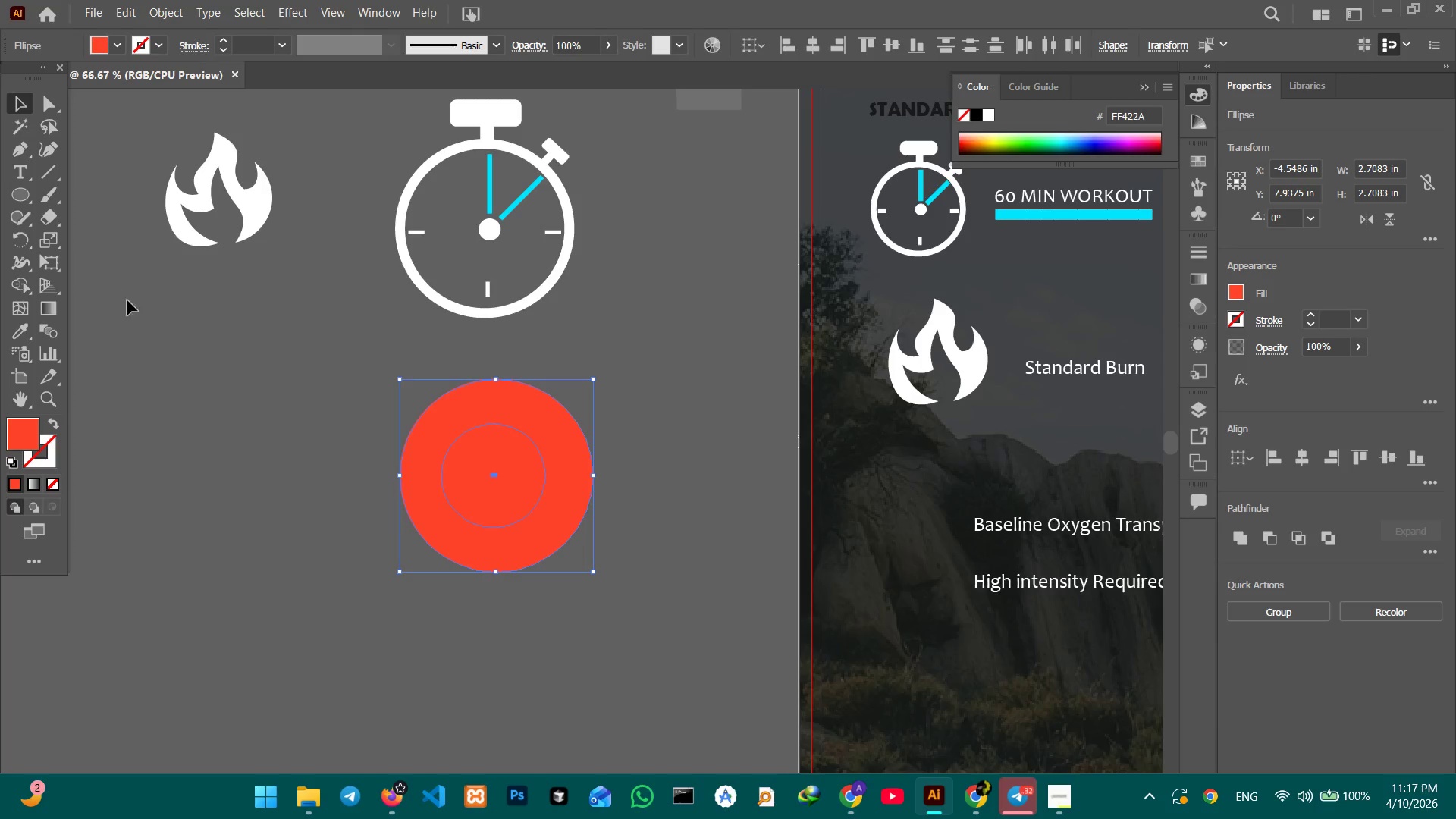 
double_click([131, 306])
 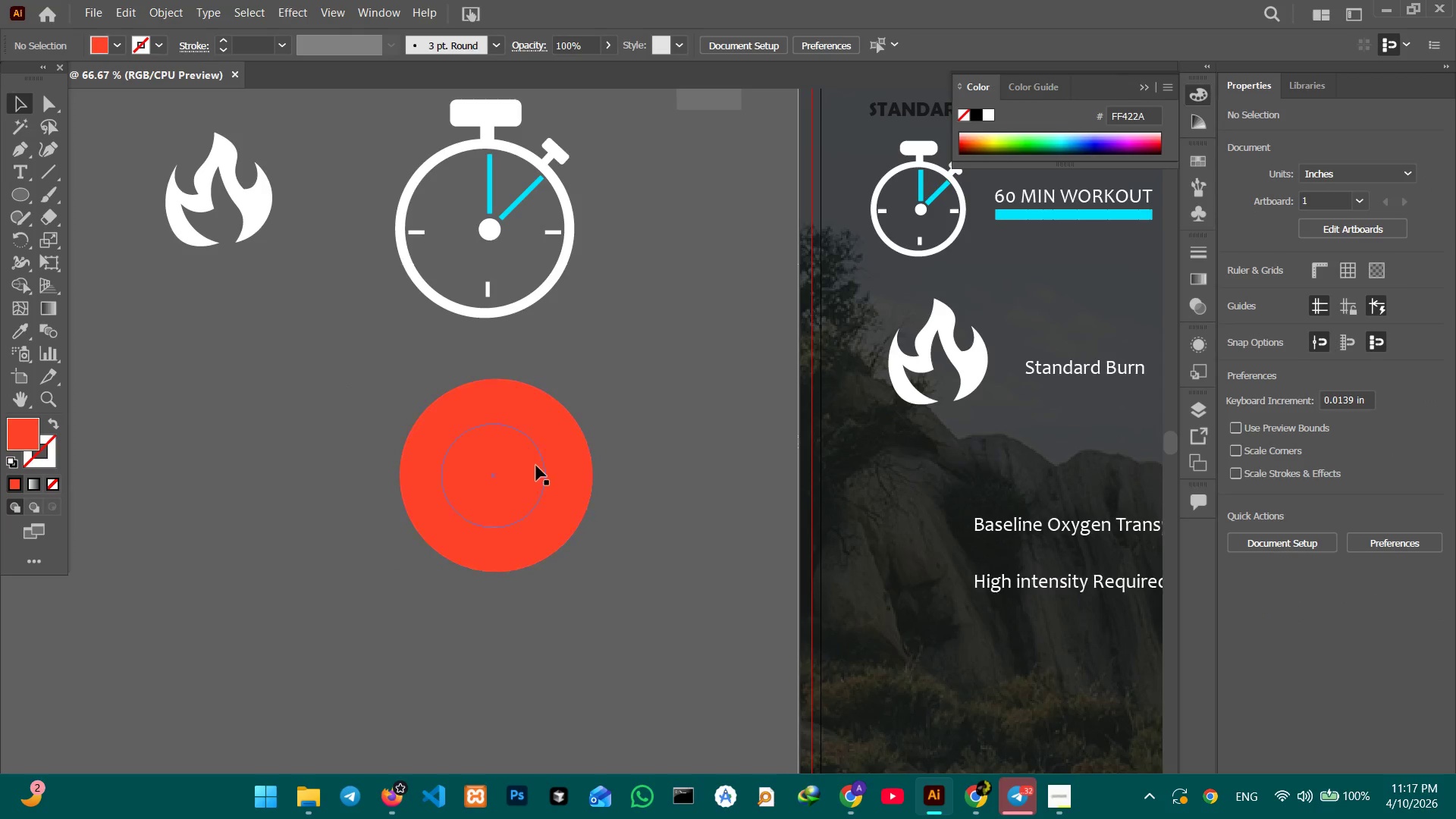 
left_click([526, 469])
 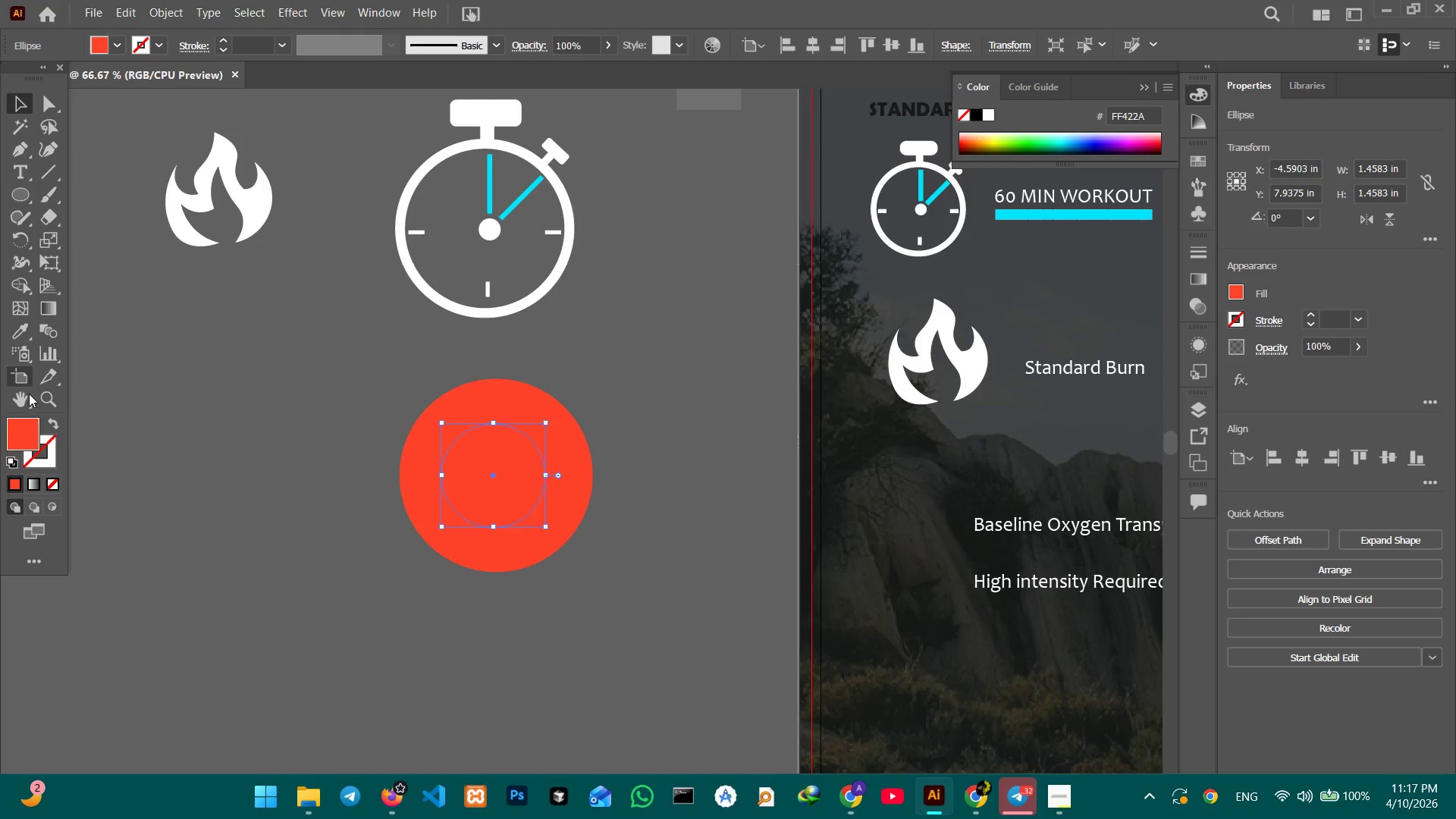 
left_click([53, 461])
 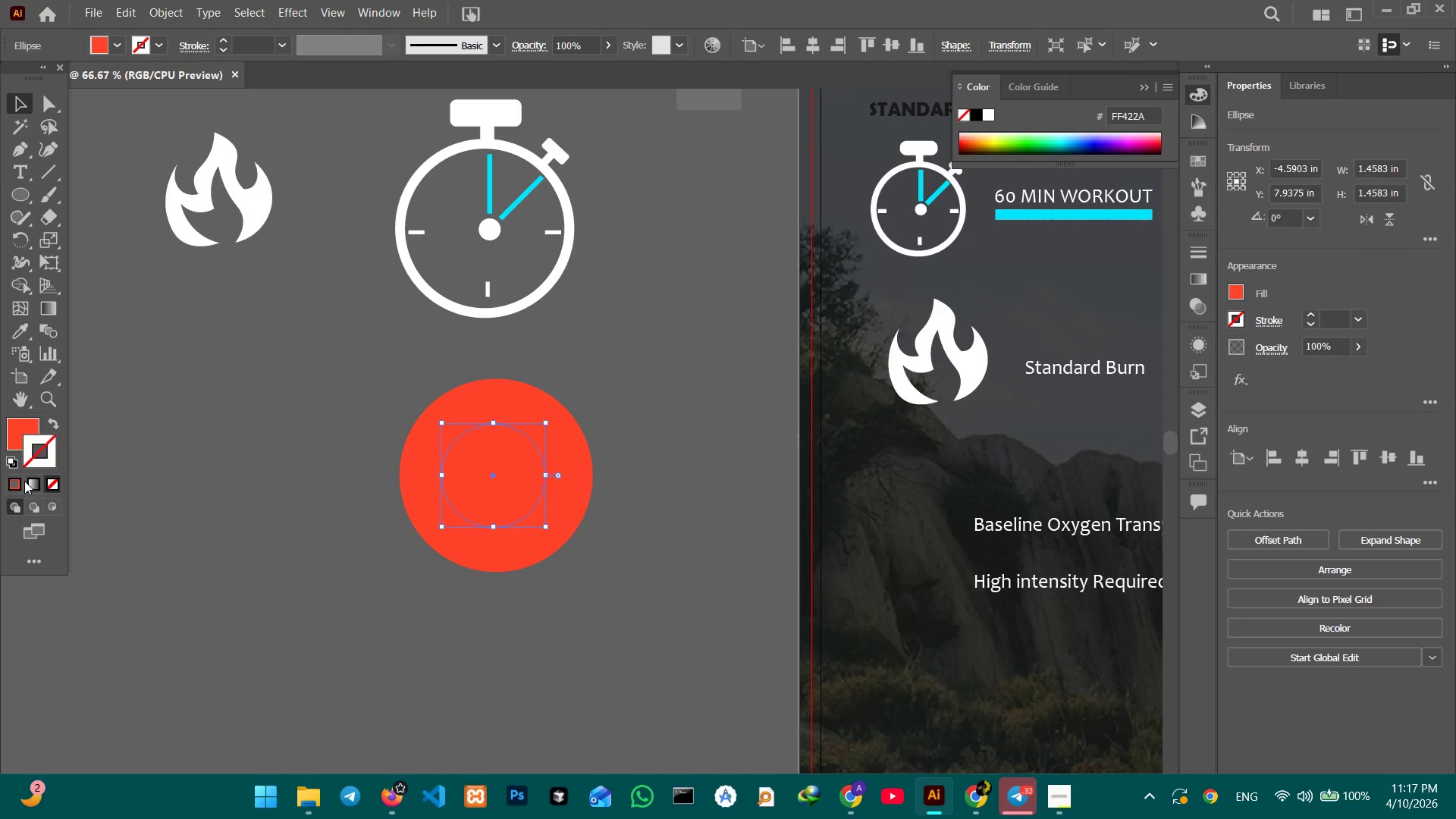 
left_click([18, 481])
 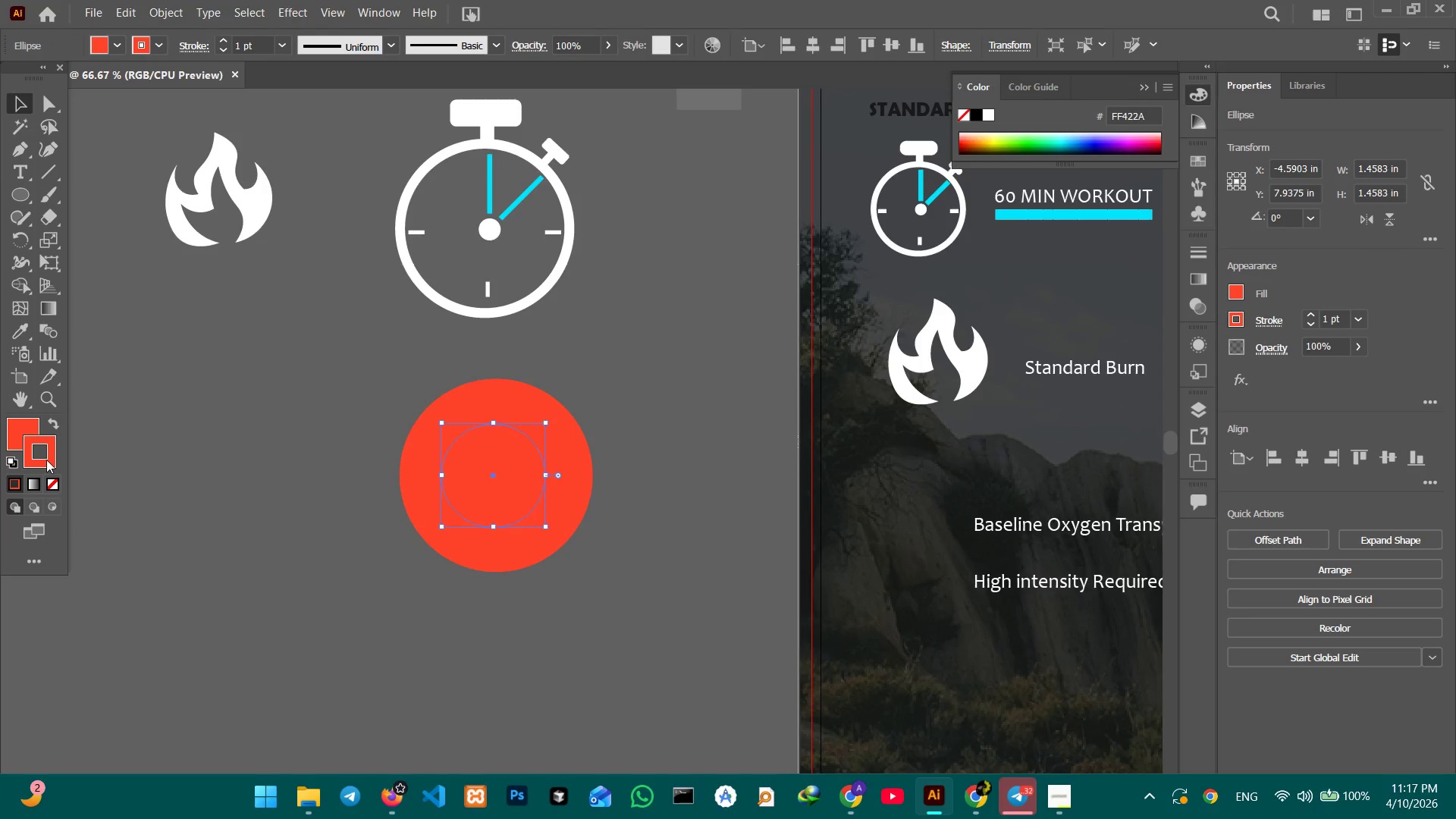 
double_click([46, 460])
 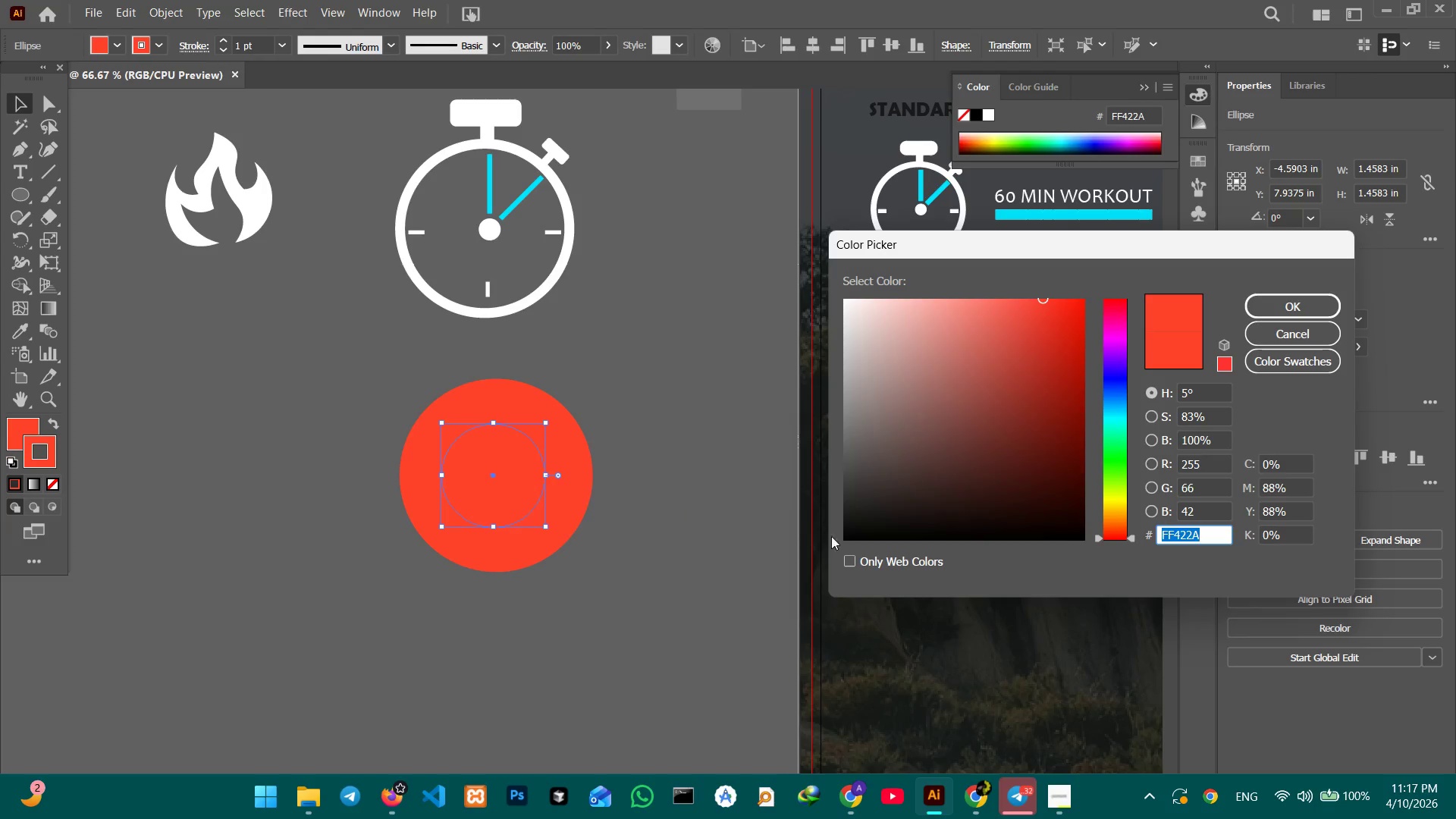 
left_click_drag(start_coordinate=[858, 530], to_coordinate=[834, 558])
 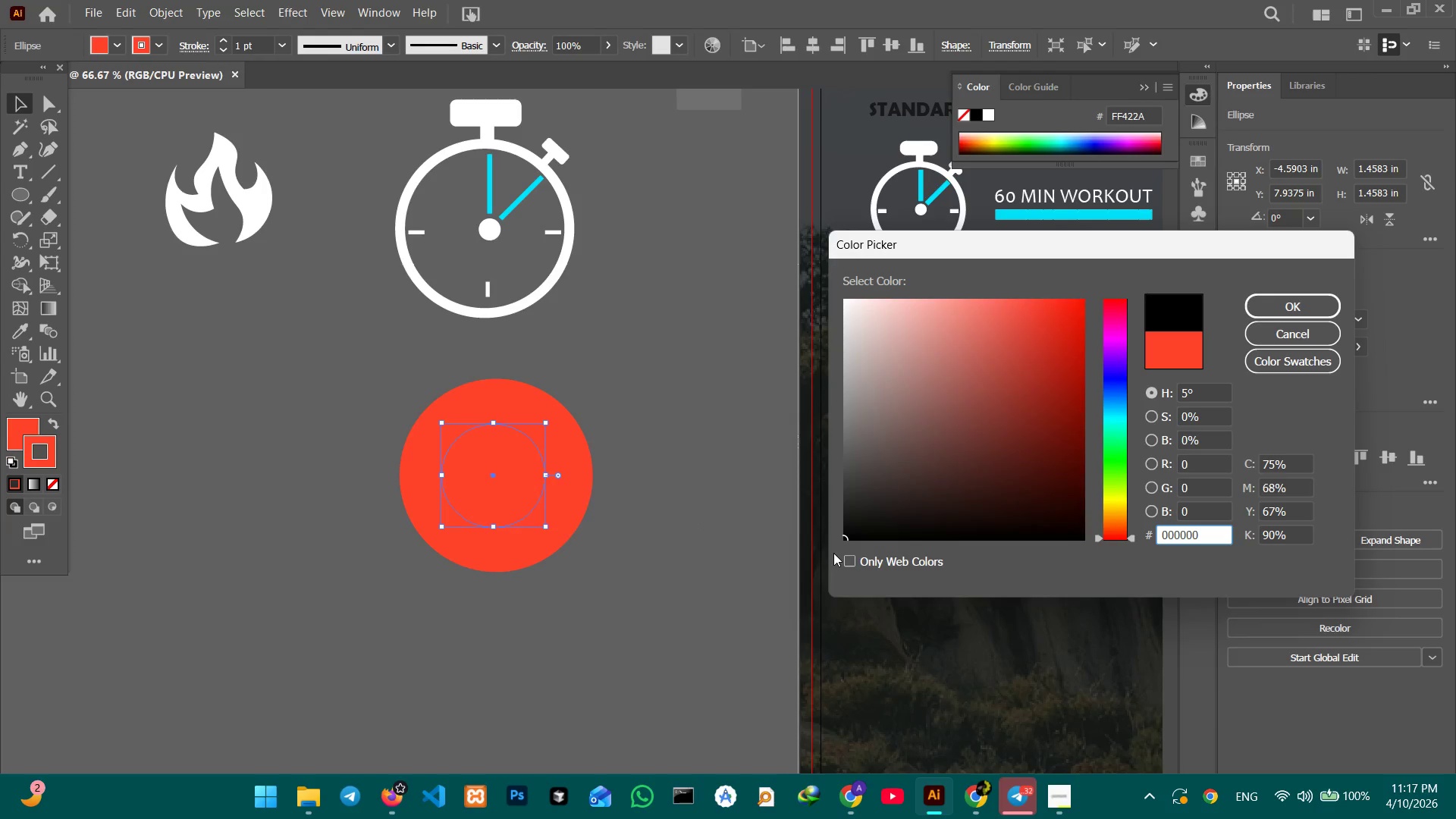 
key(Enter)
 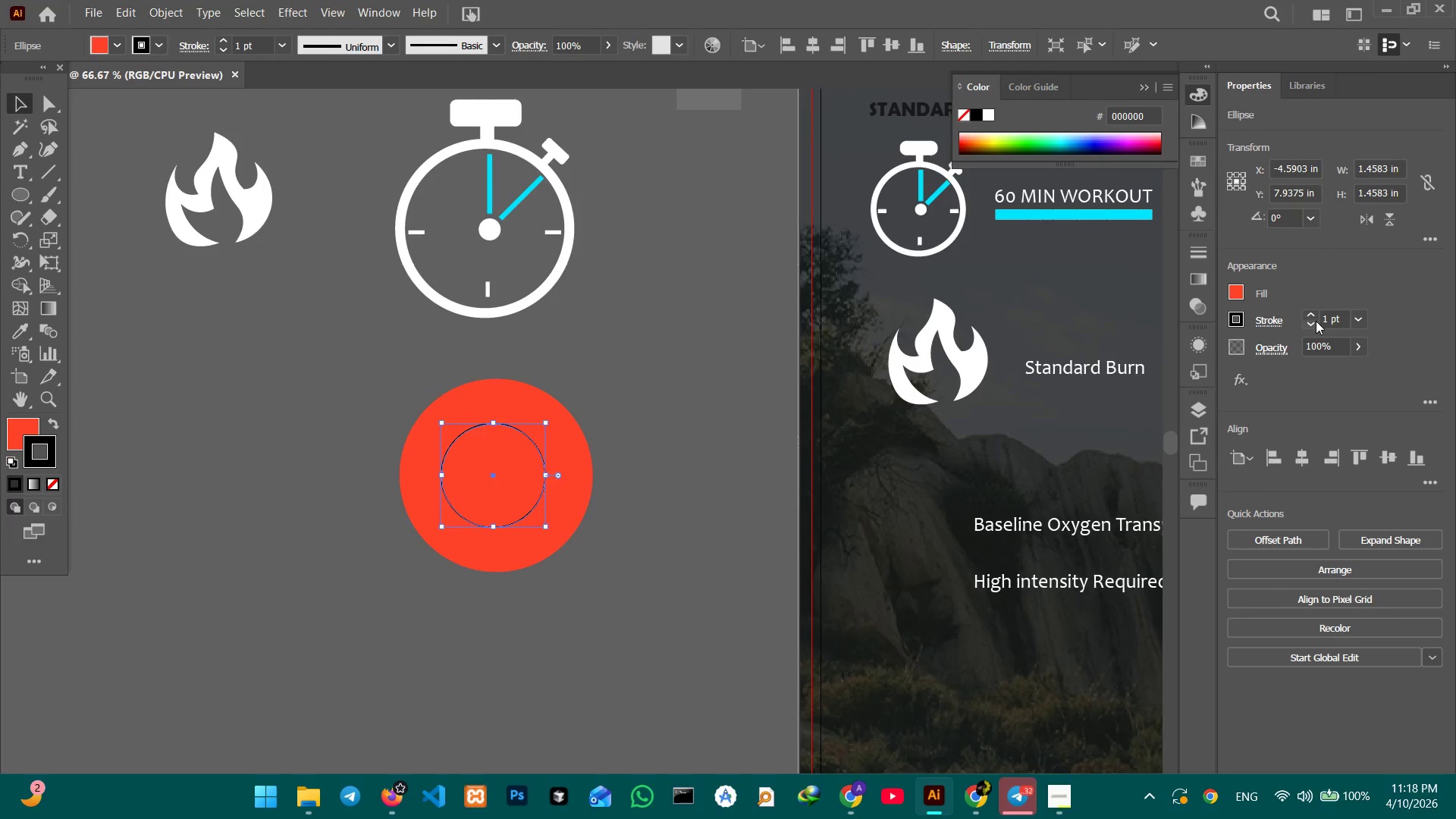 
double_click([1316, 318])
 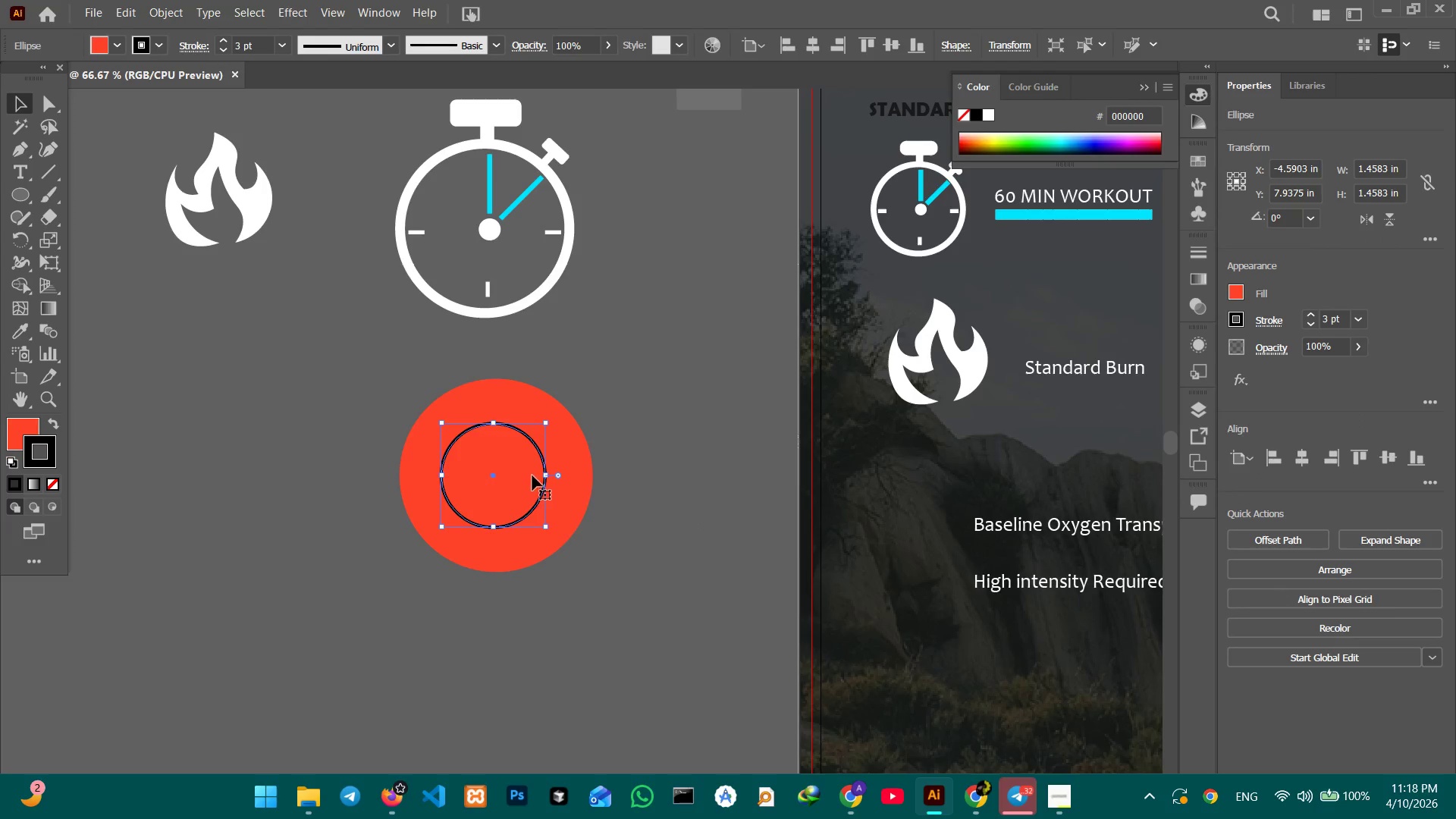 
left_click([613, 480])
 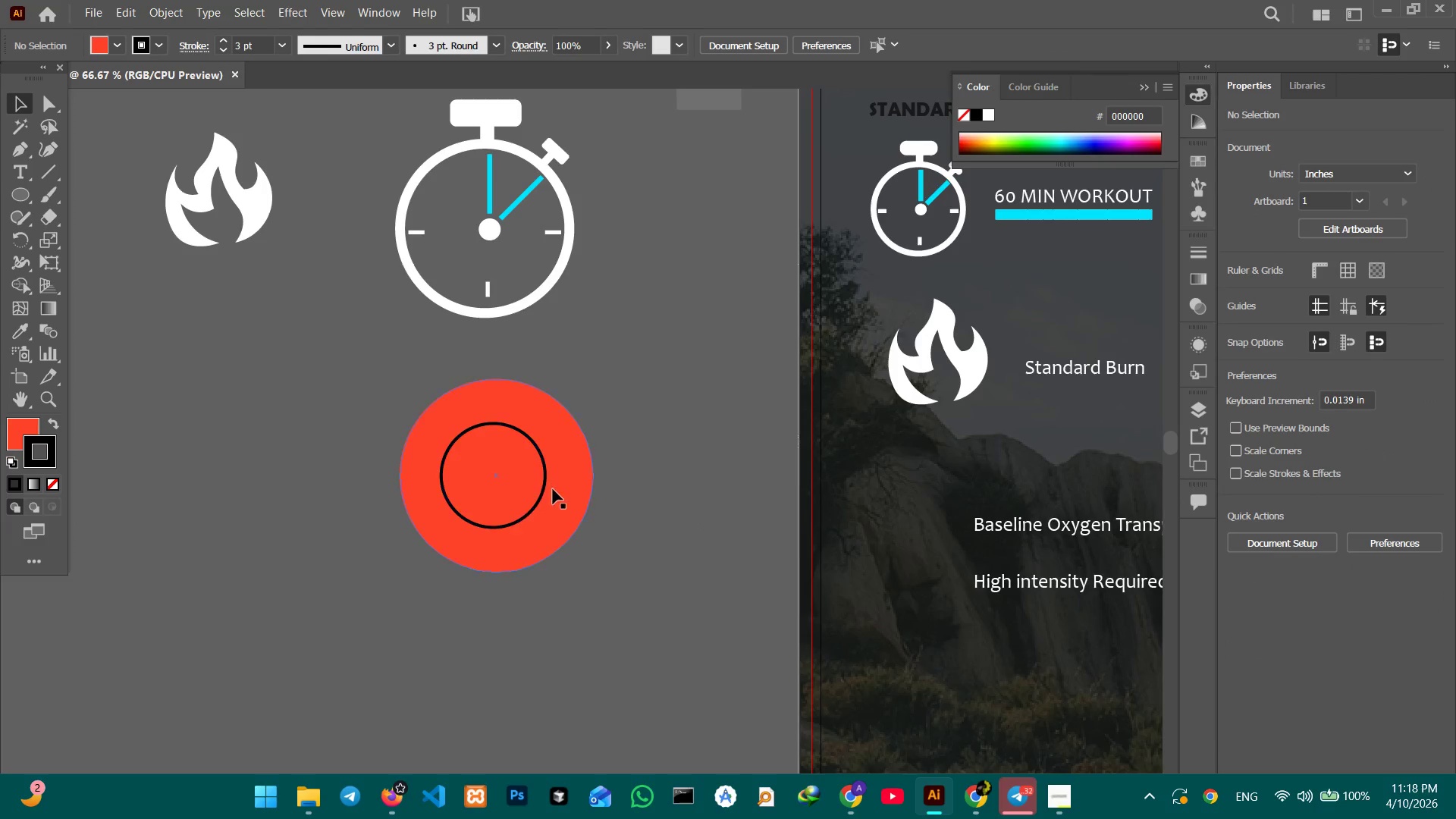 
left_click([560, 488])
 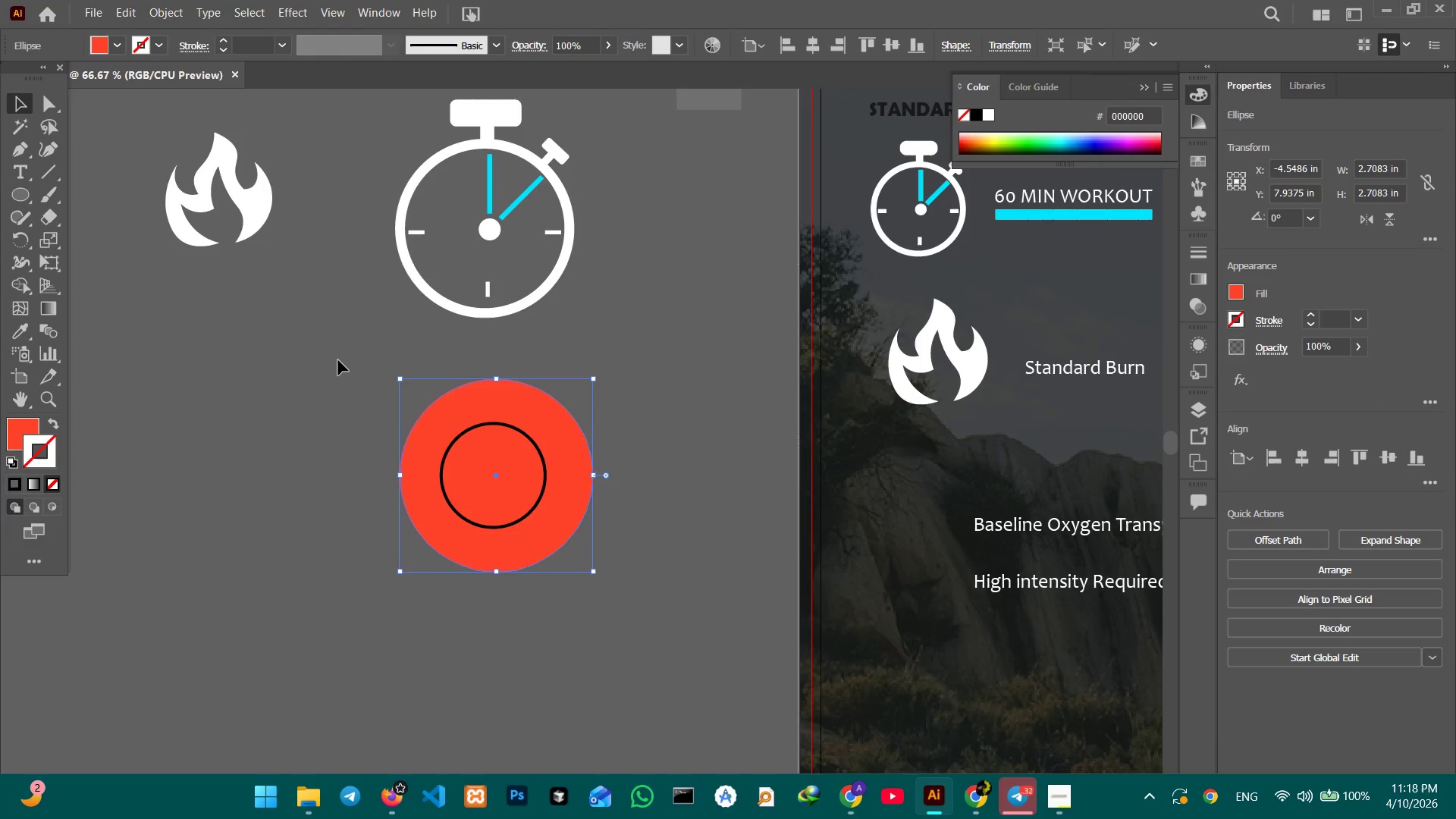 
key(Control+Equal)
 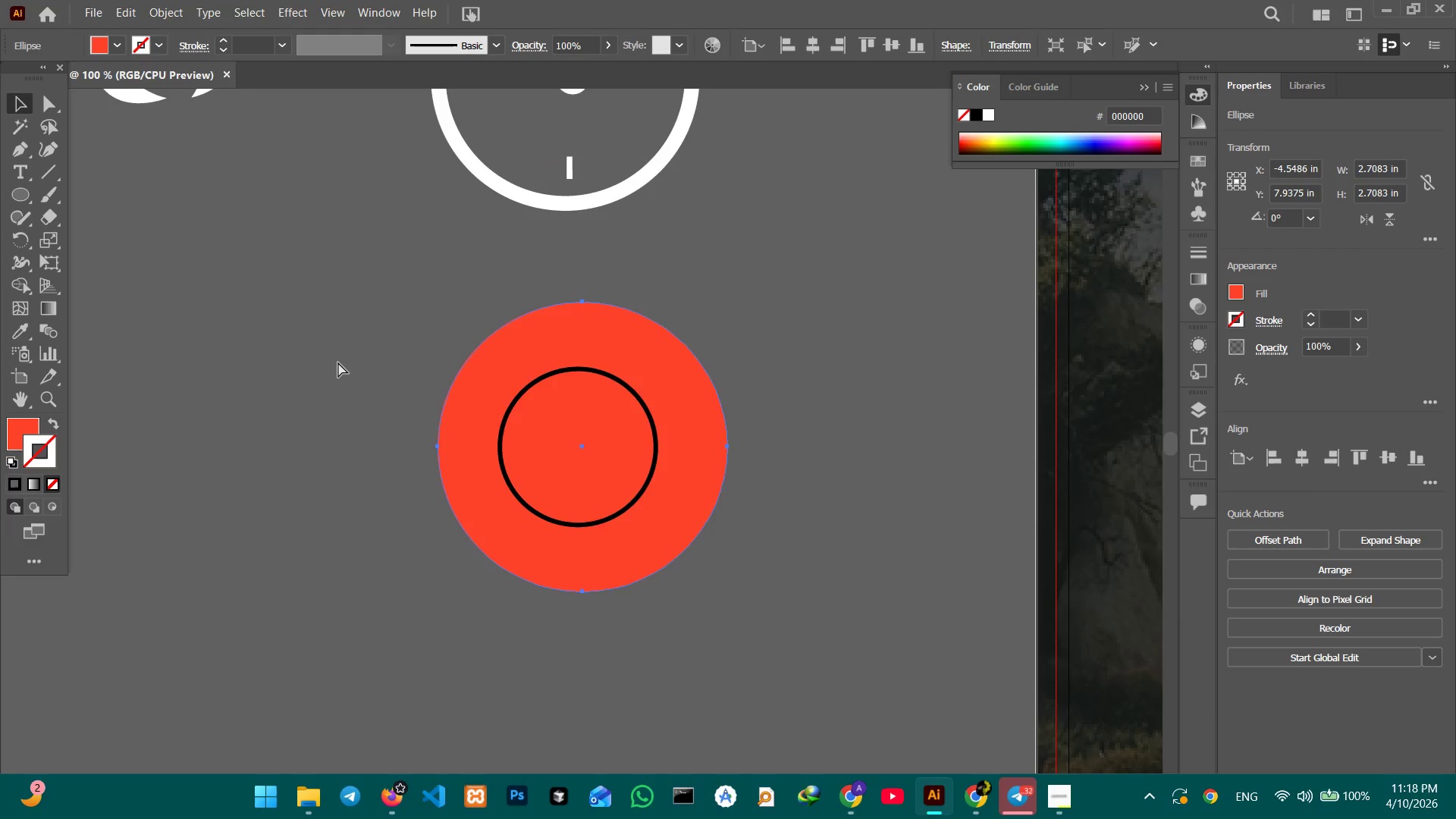 
key(Control+Equal)
 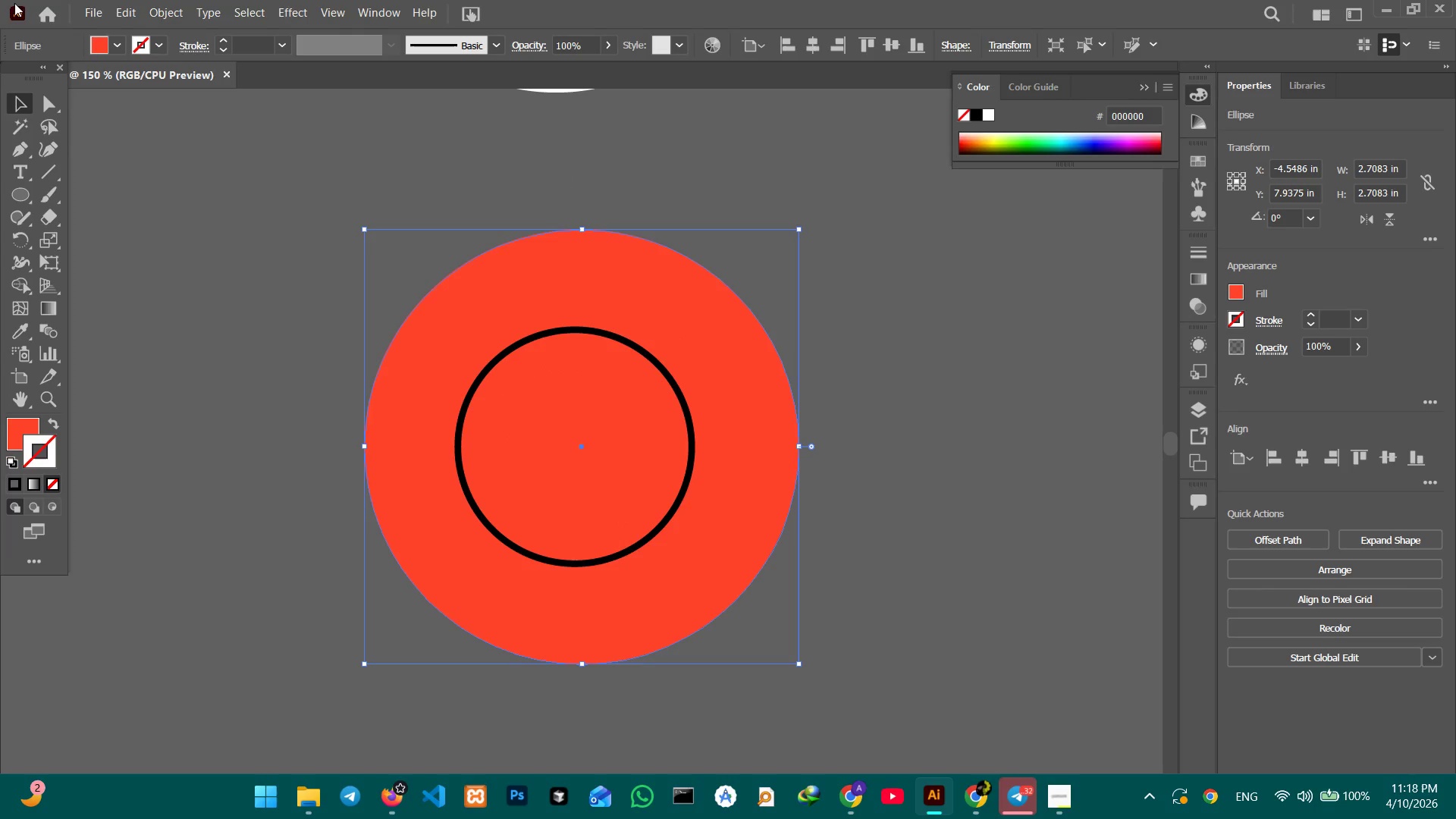 
left_click([40, 158])
 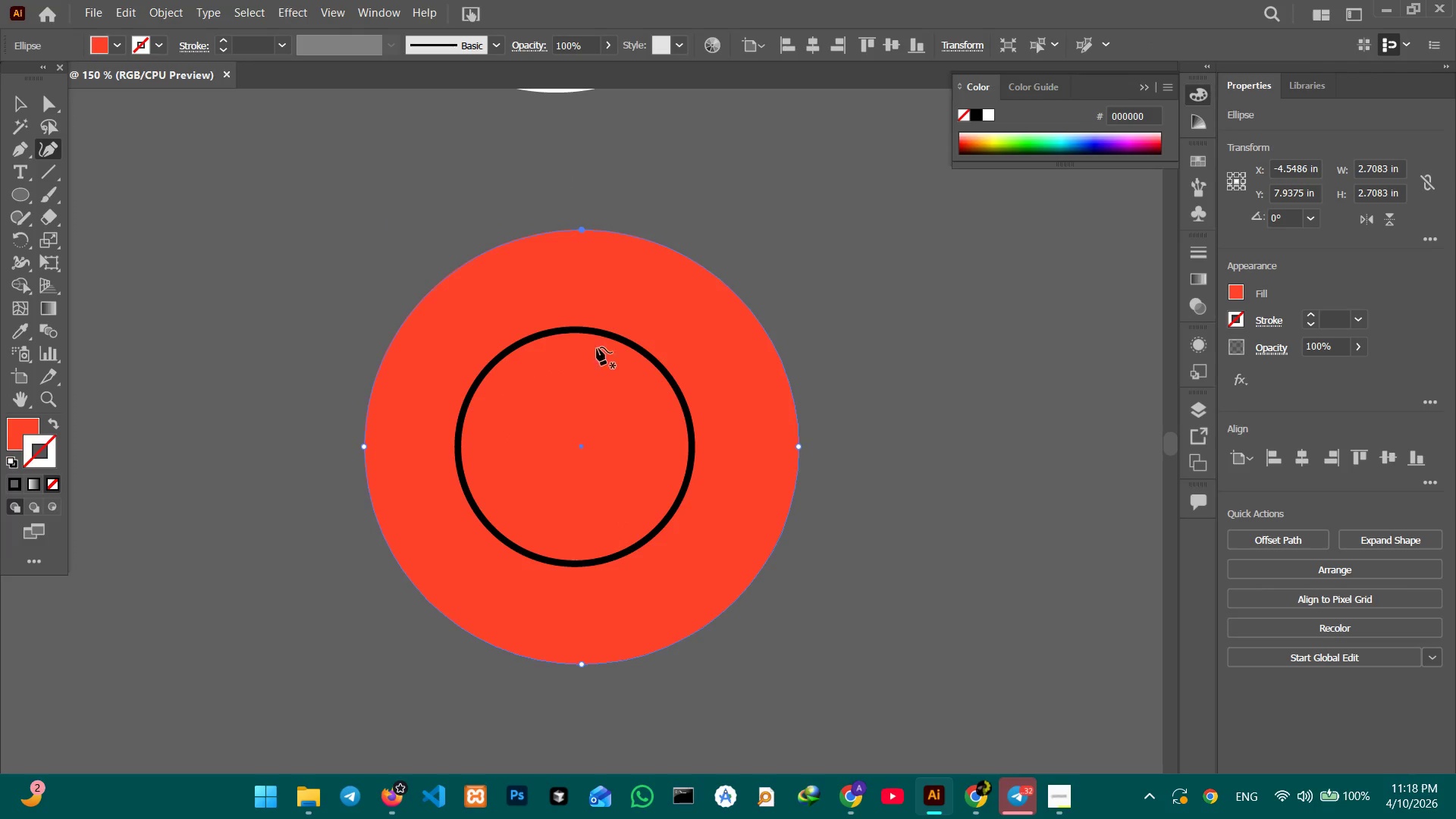 
scroll: coordinate [674, 331], scroll_direction: down, amount: 1.0
 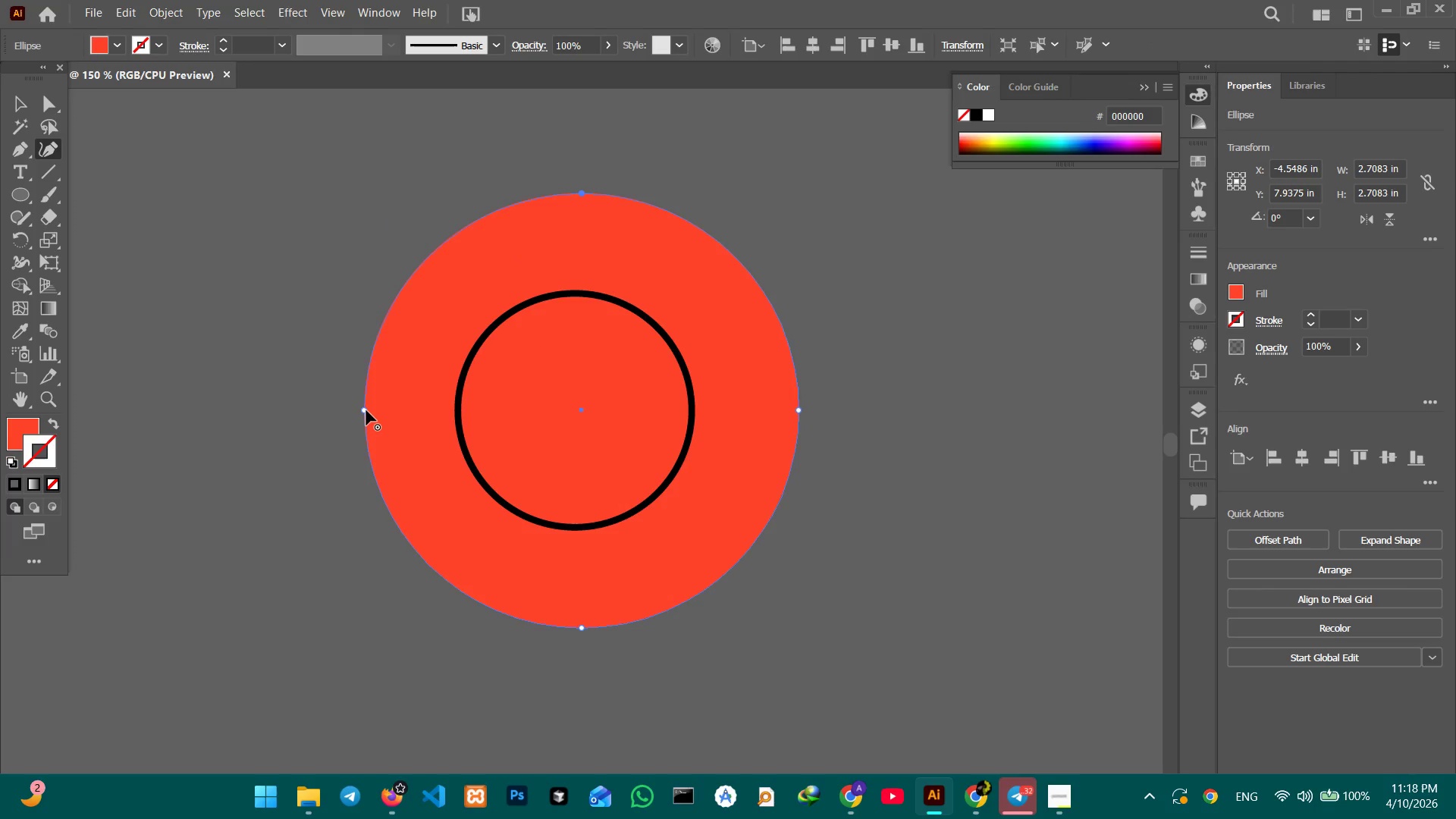 
left_click_drag(start_coordinate=[364, 414], to_coordinate=[303, 463])
 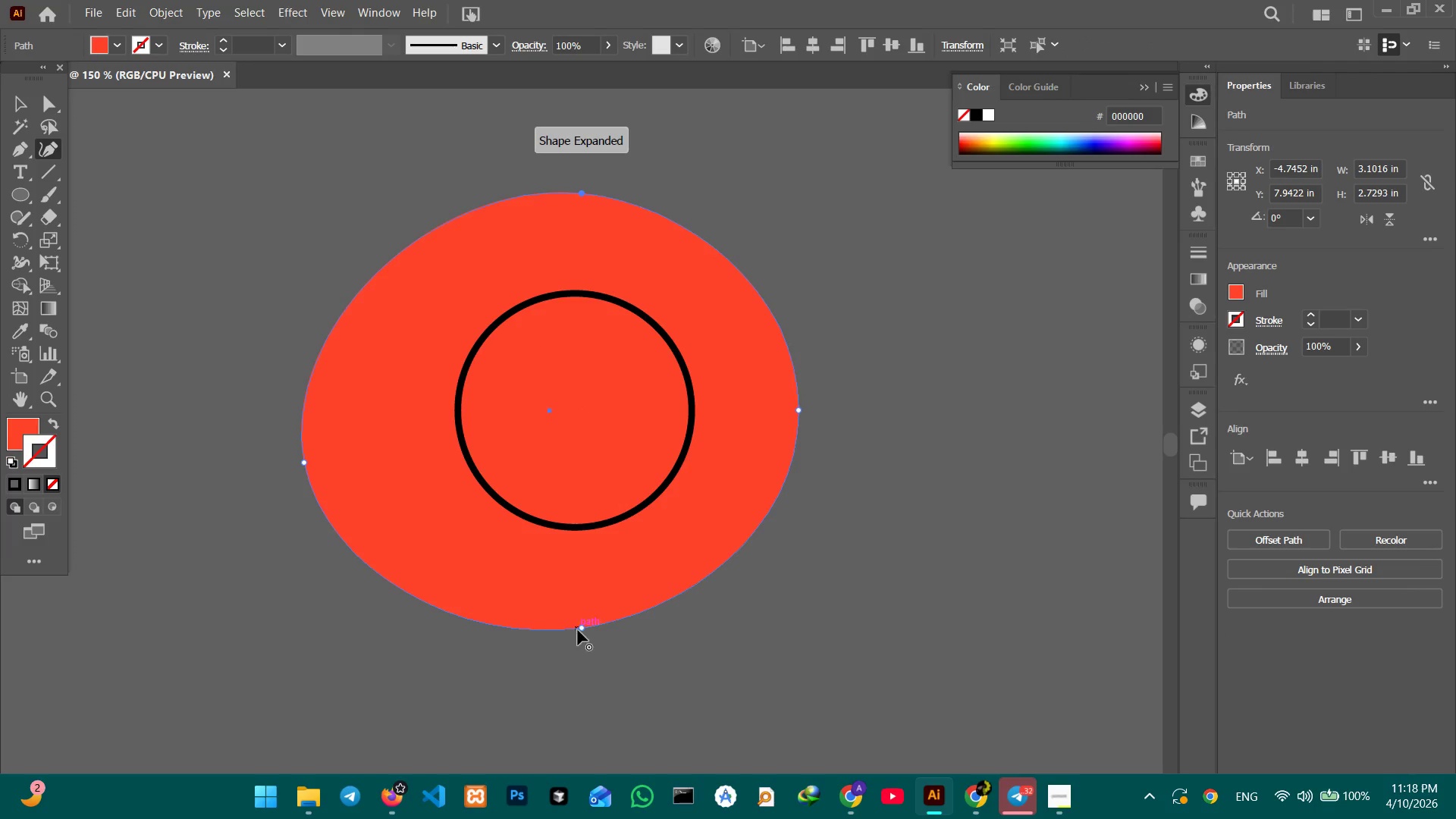 
left_click_drag(start_coordinate=[581, 629], to_coordinate=[597, 576])
 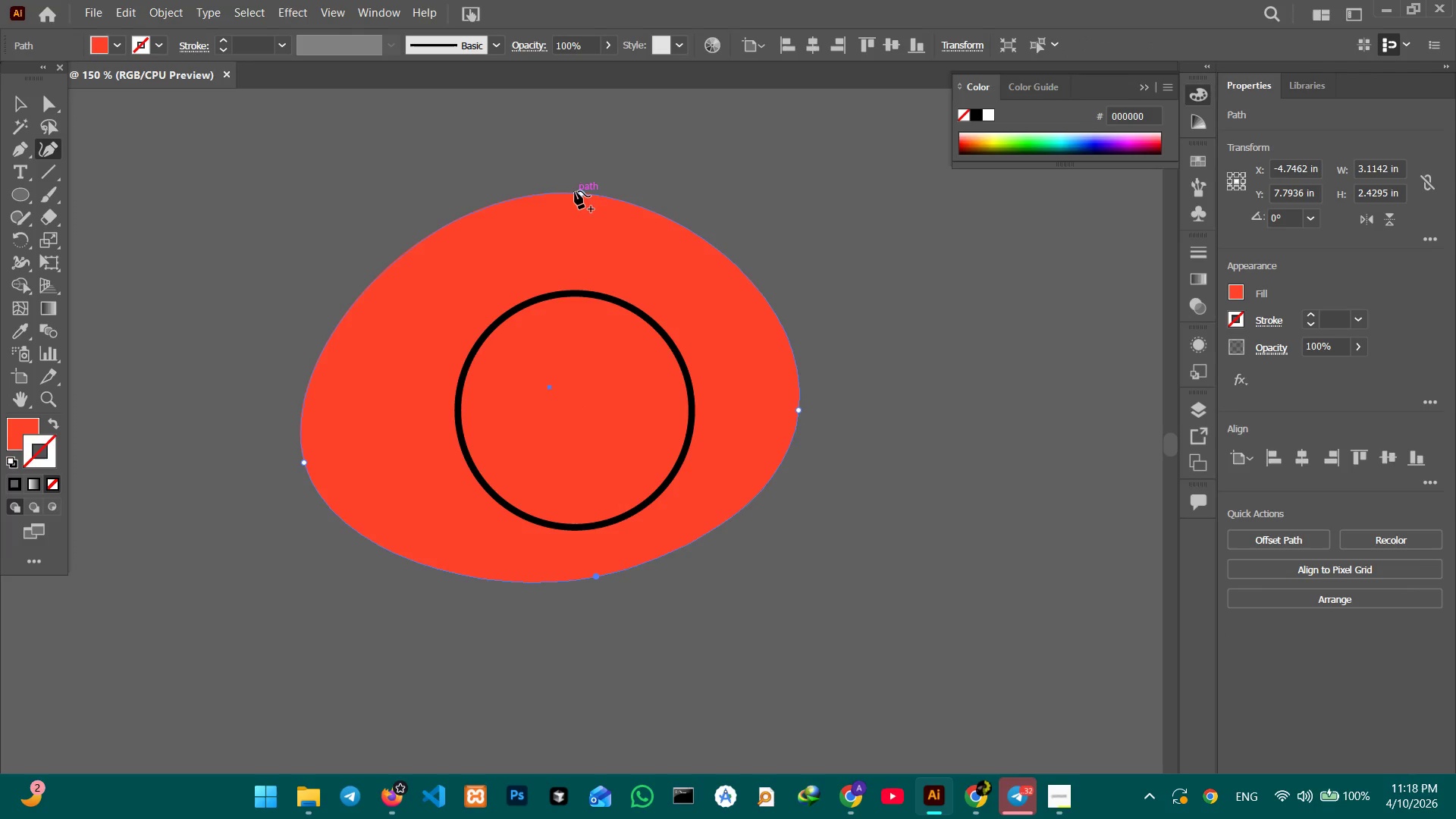 
left_click_drag(start_coordinate=[576, 191], to_coordinate=[461, 223])
 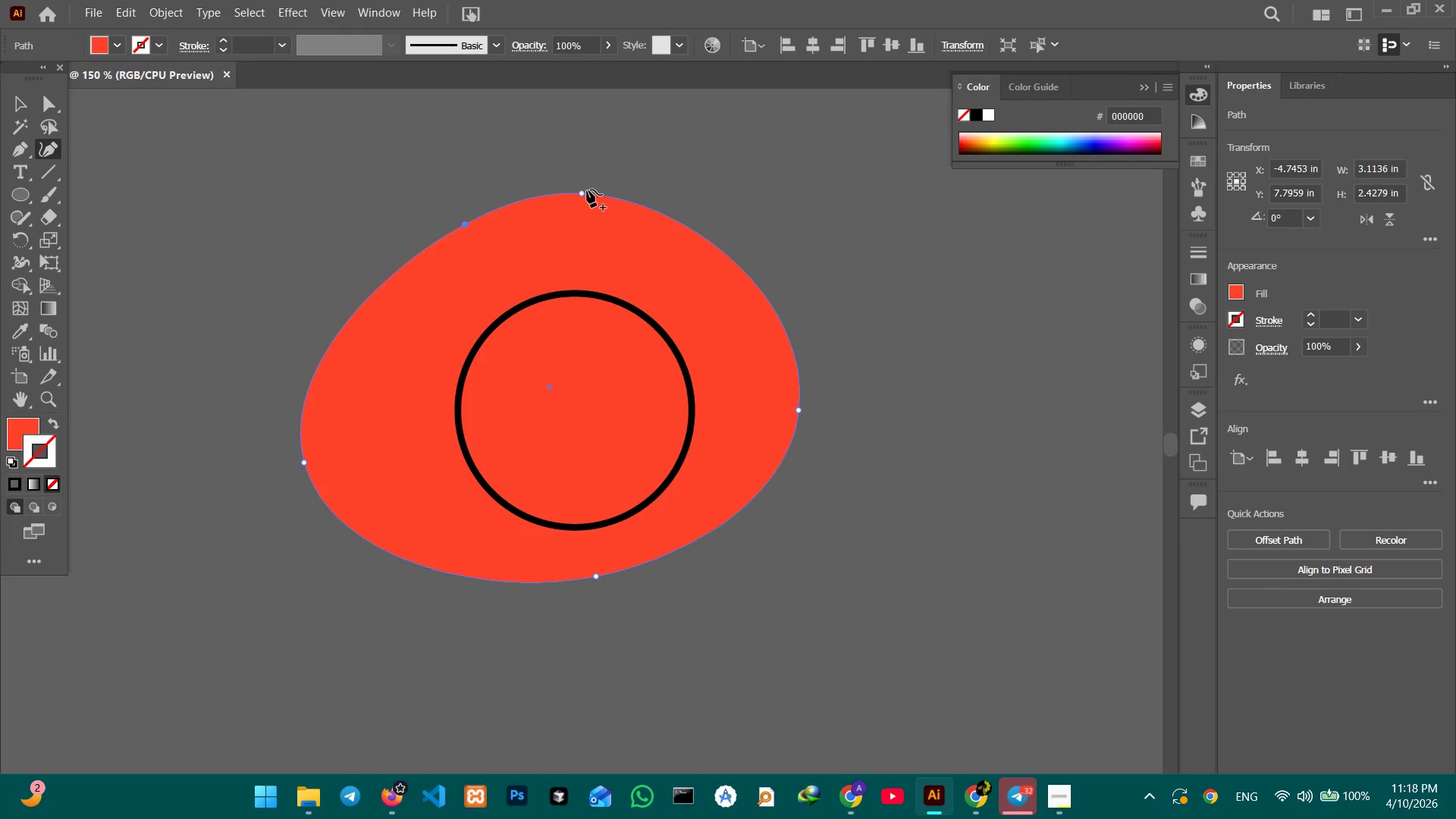 
left_click([581, 193])
 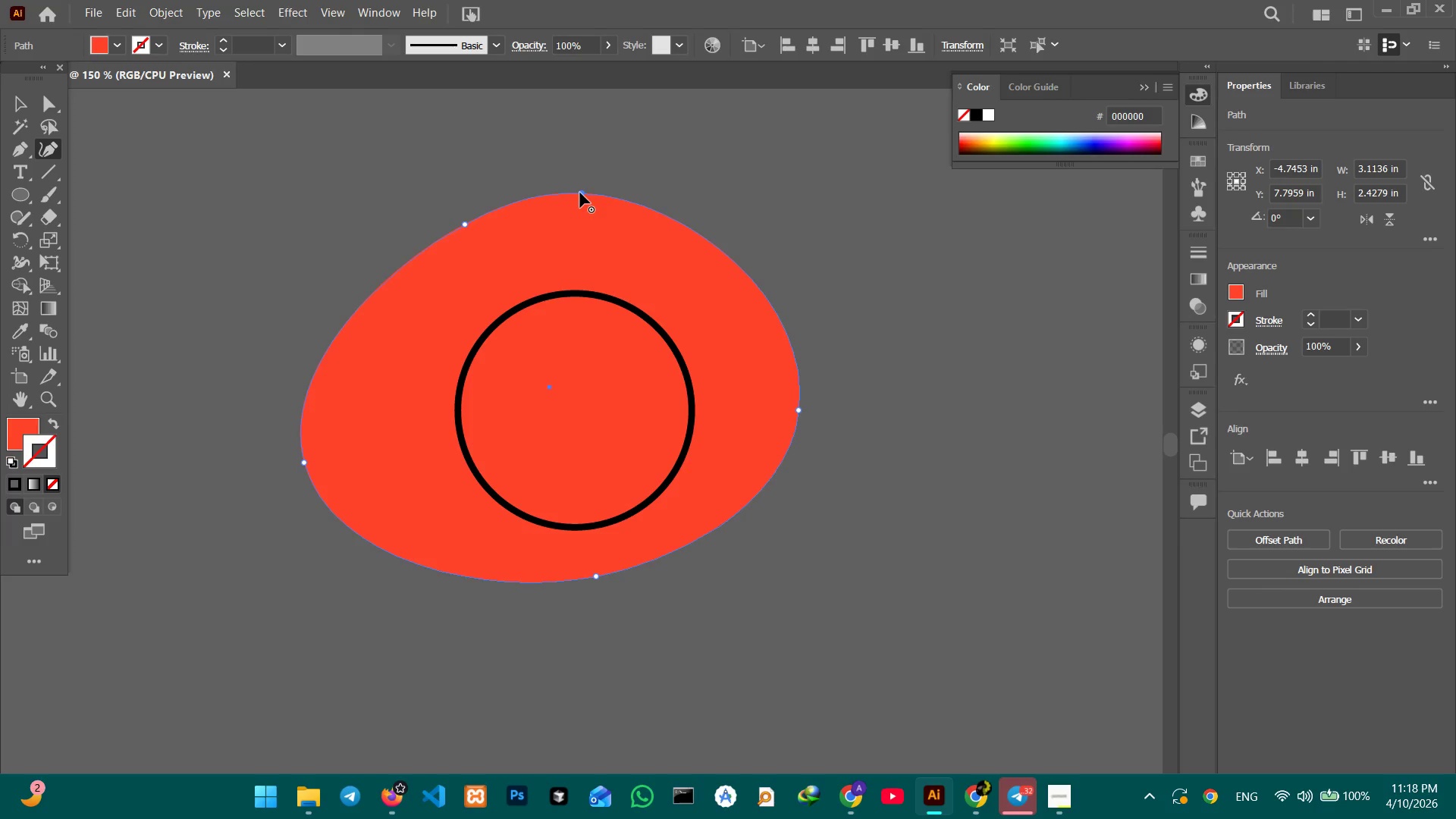 
key(Backspace)
 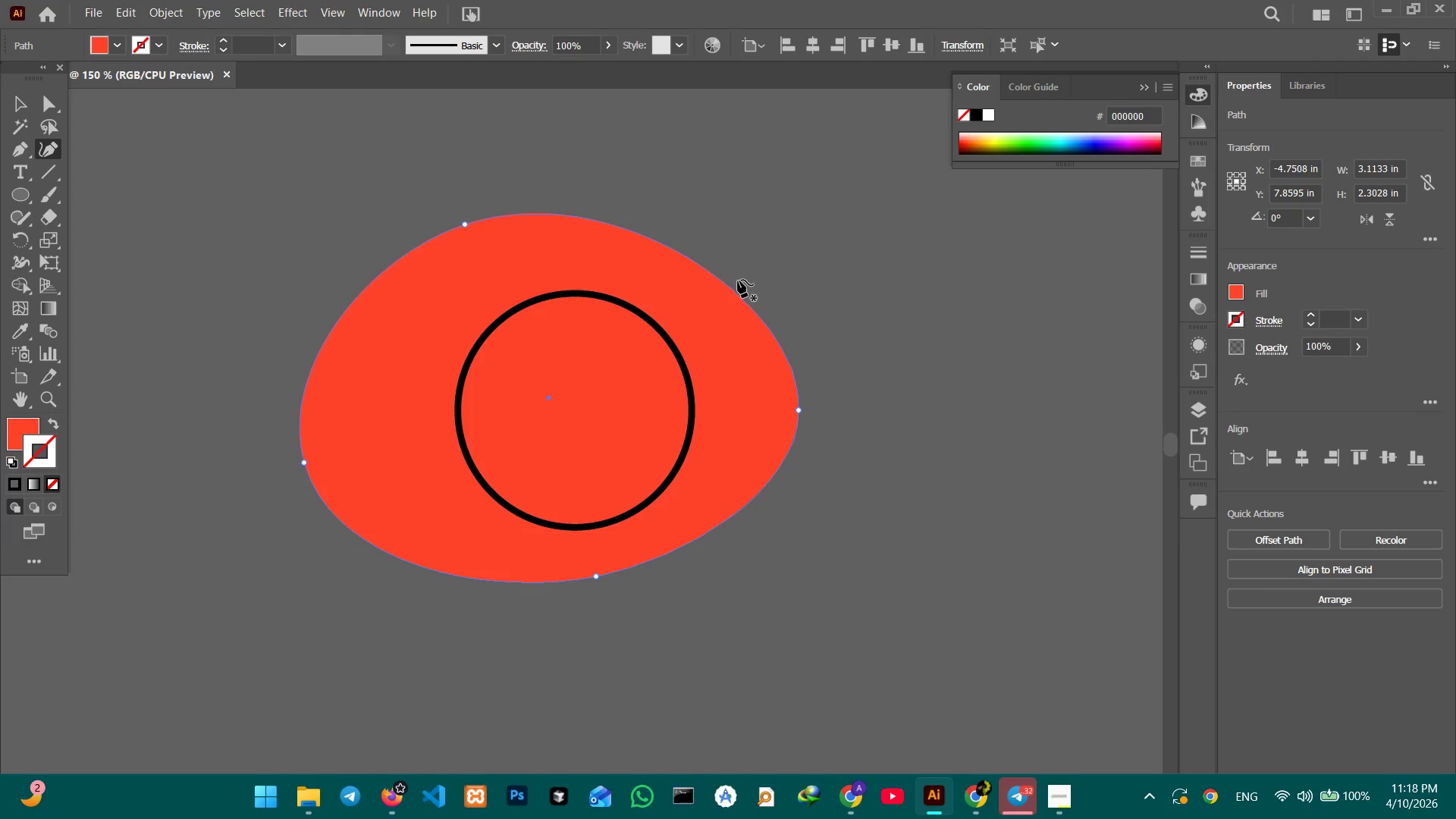 
left_click_drag(start_coordinate=[736, 290], to_coordinate=[787, 279])
 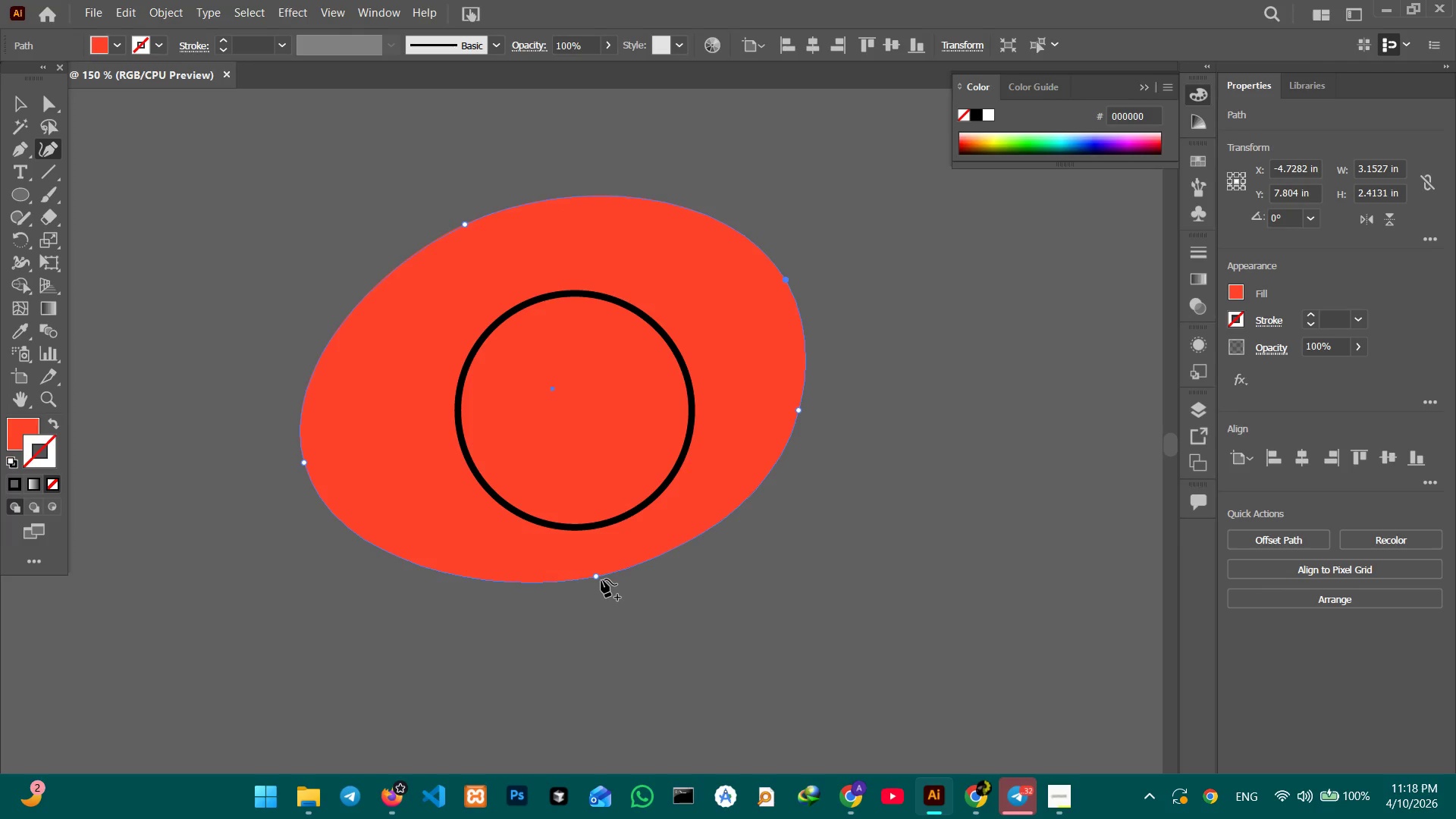 
left_click_drag(start_coordinate=[595, 578], to_coordinate=[607, 560])
 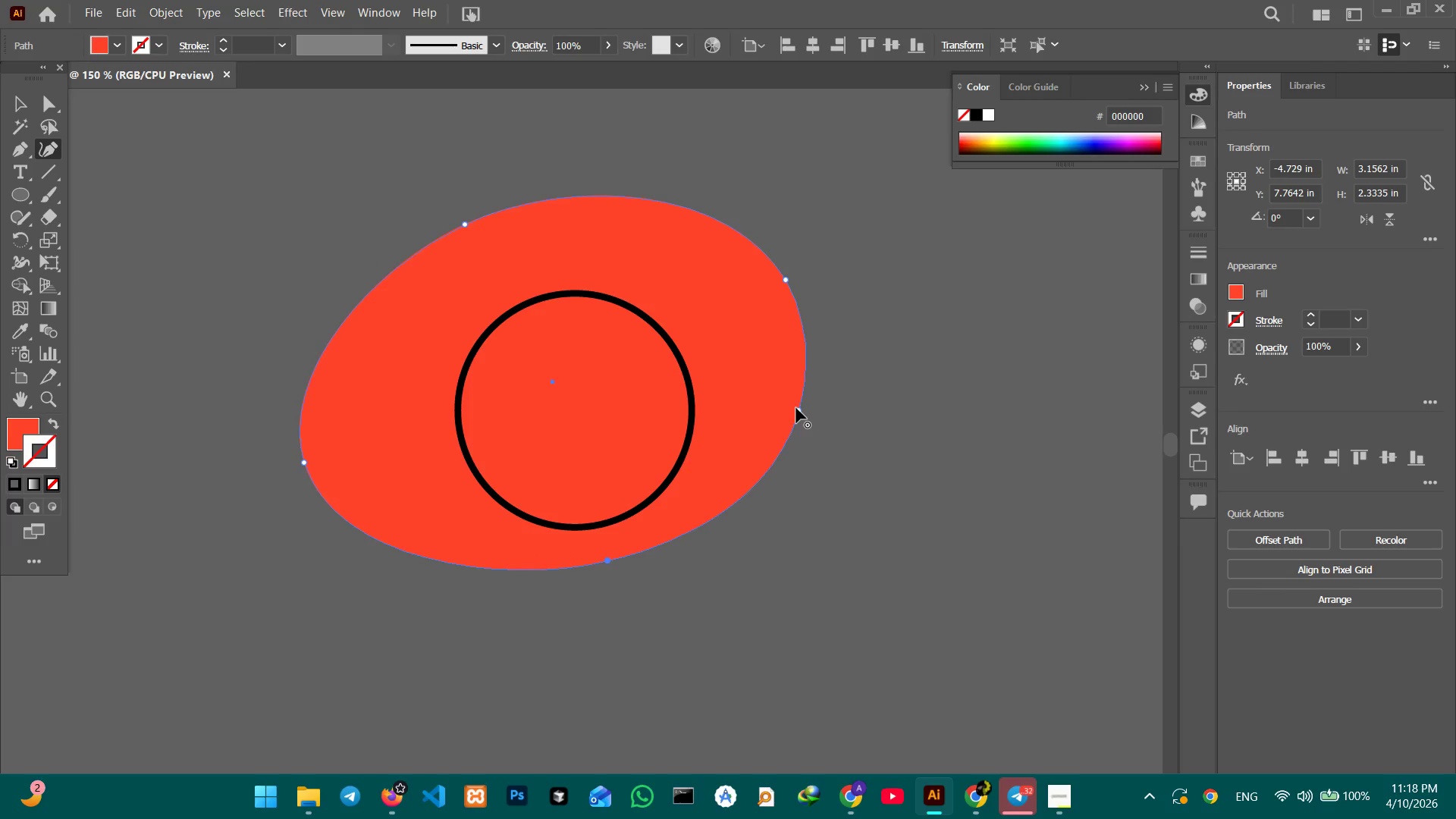 
left_click_drag(start_coordinate=[796, 409], to_coordinate=[777, 409])
 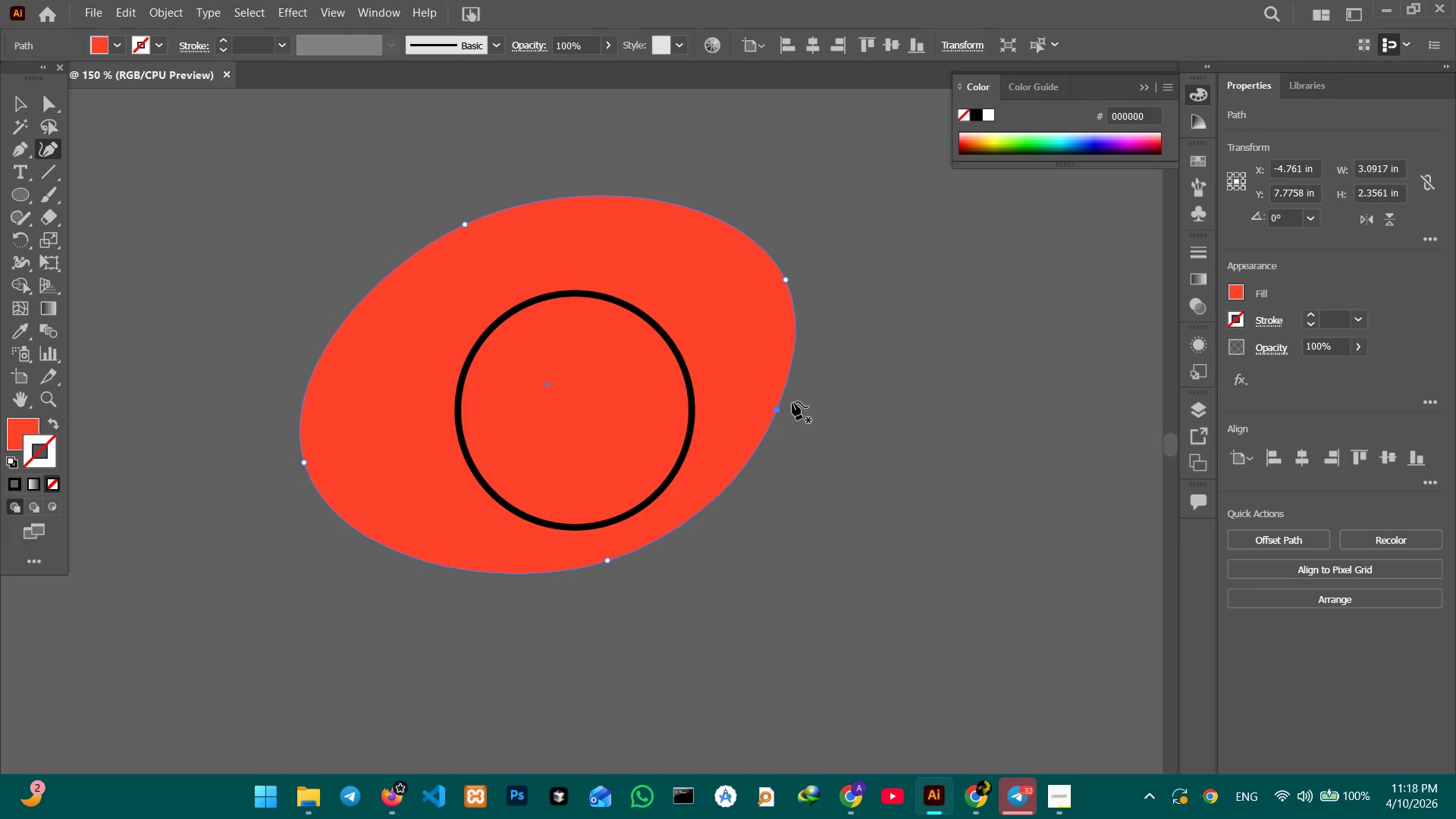 
left_click_drag(start_coordinate=[778, 406], to_coordinate=[829, 399])
 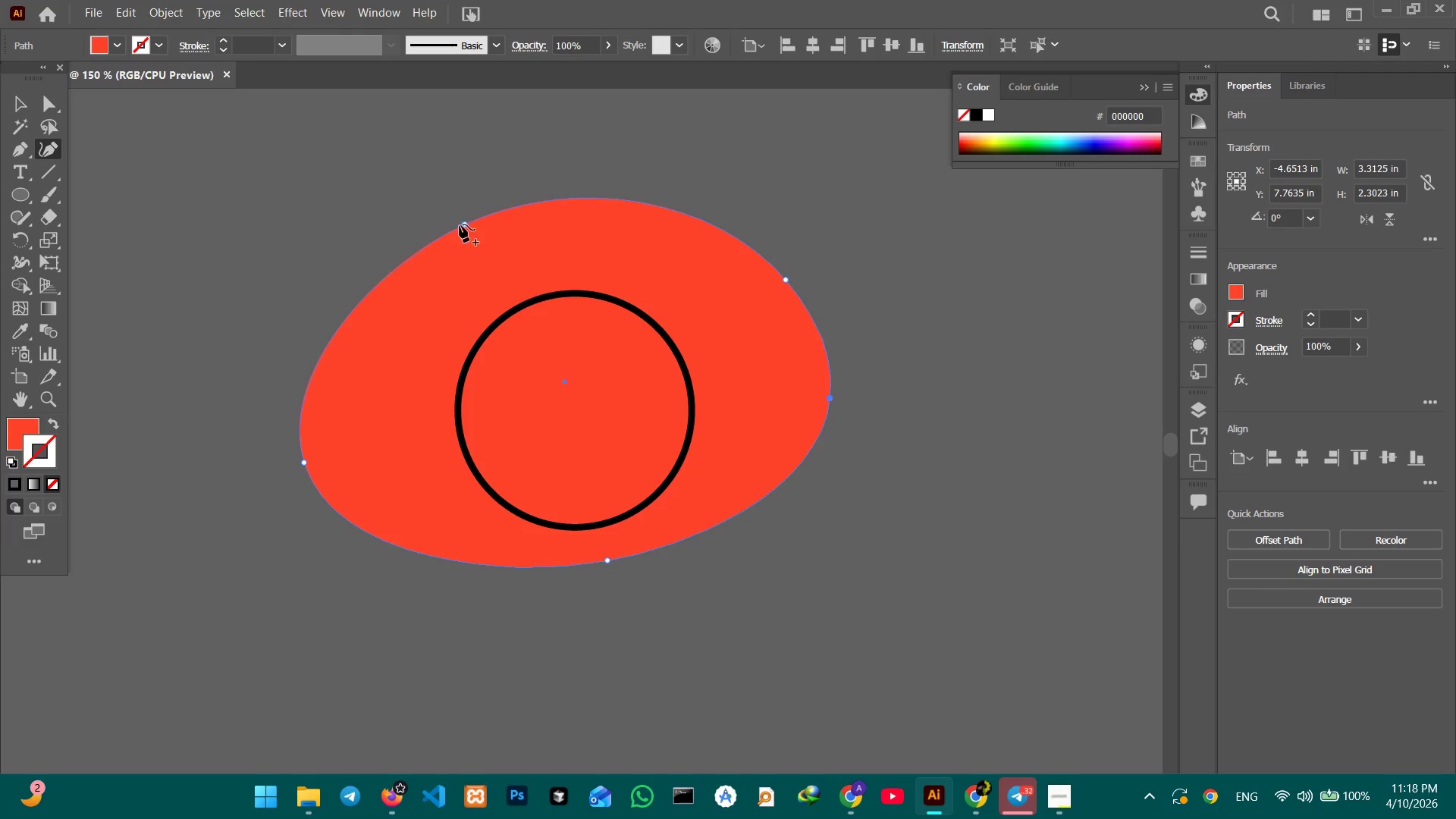 
left_click_drag(start_coordinate=[466, 224], to_coordinate=[461, 249])
 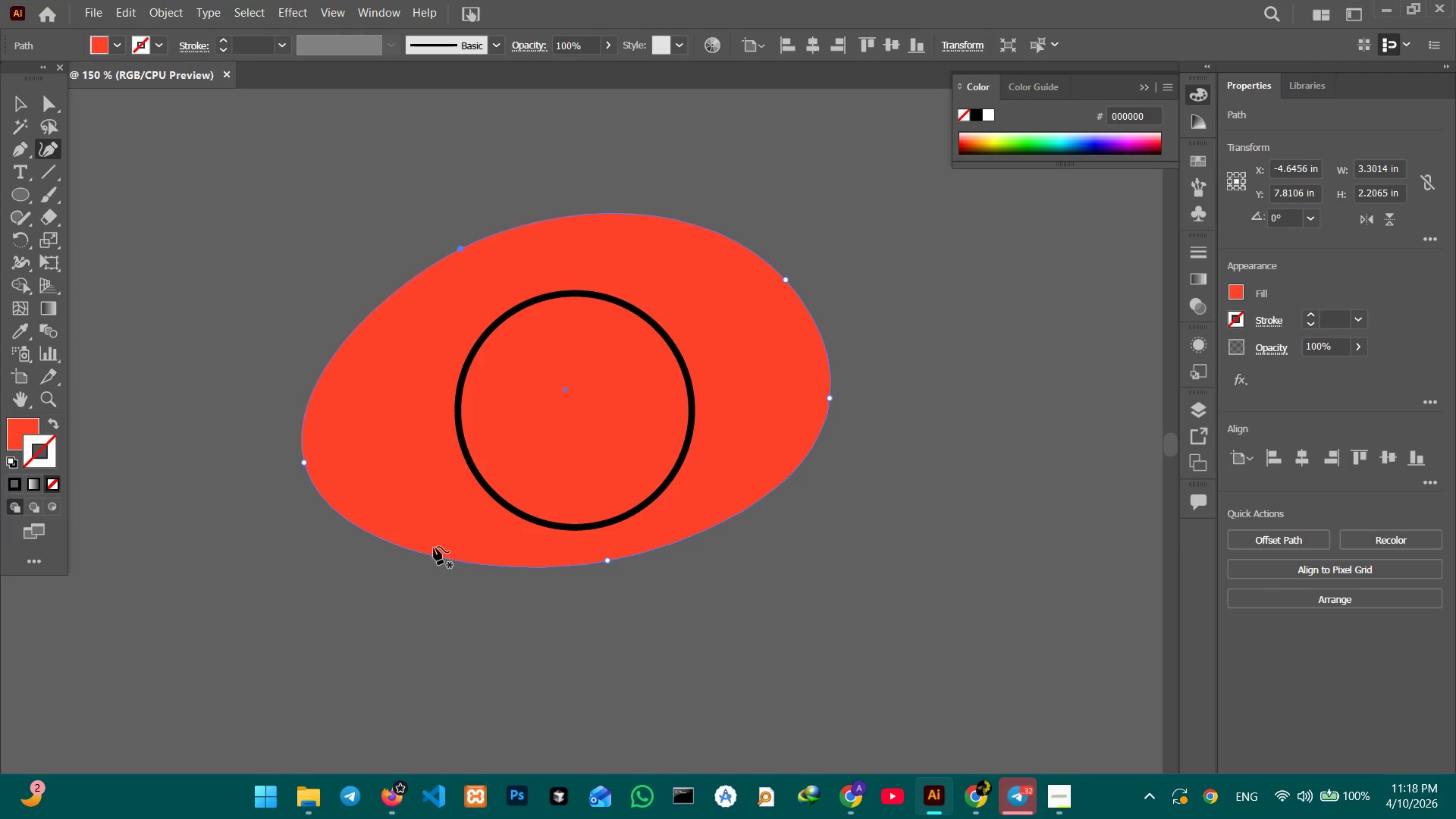 
left_click_drag(start_coordinate=[414, 551], to_coordinate=[413, 562])
 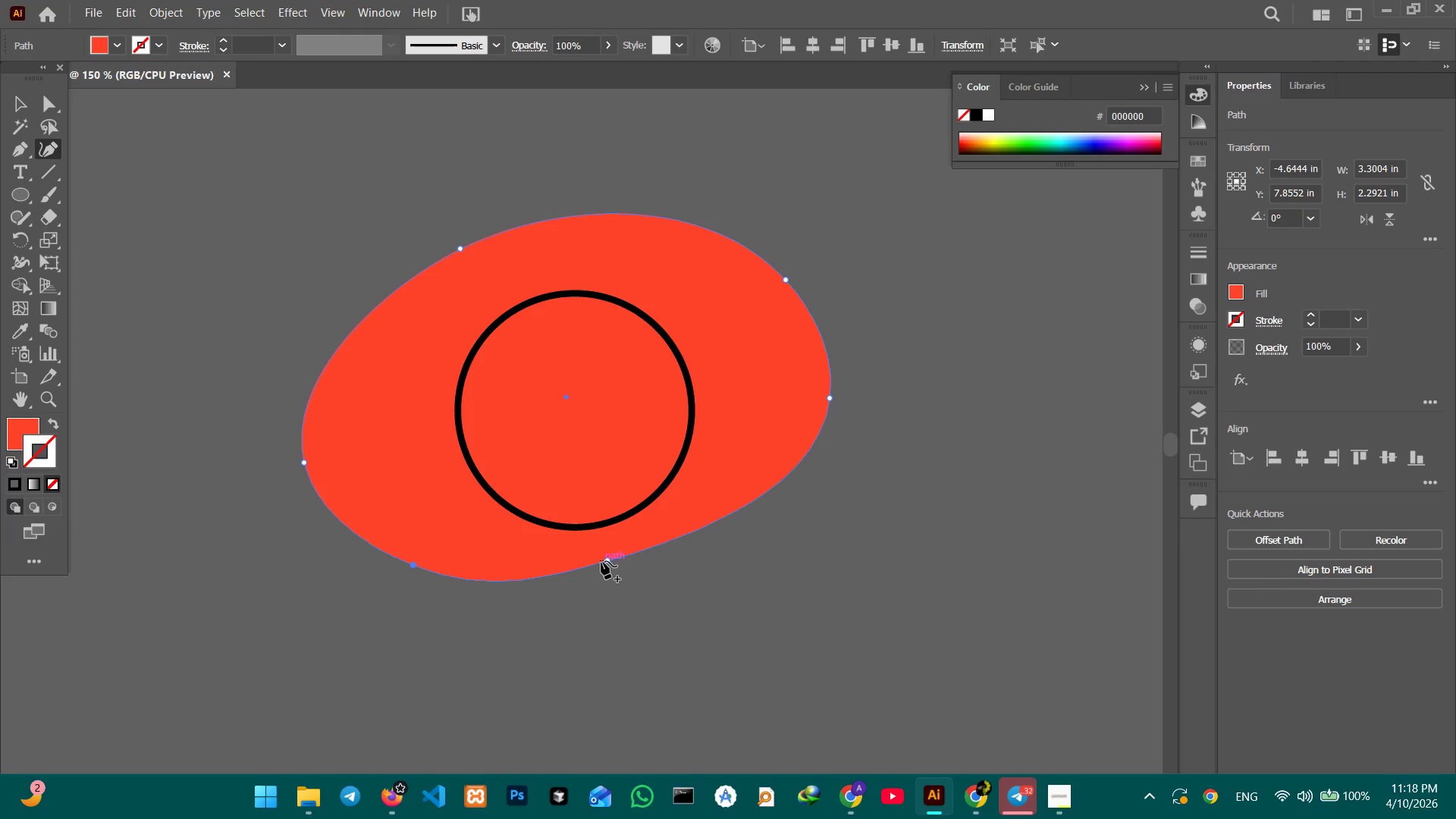 
left_click_drag(start_coordinate=[602, 560], to_coordinate=[620, 559])
 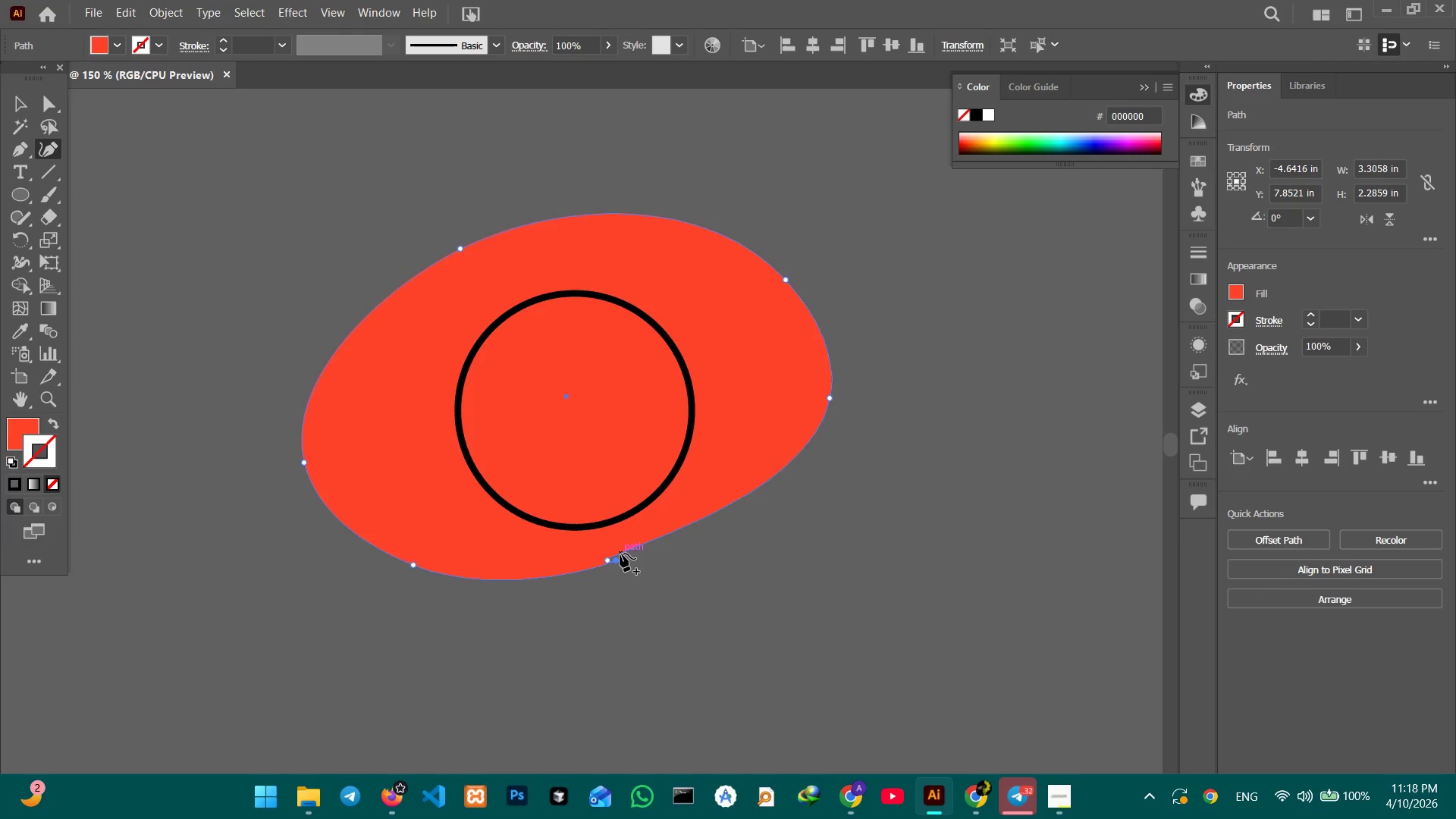 
key(Backspace)
 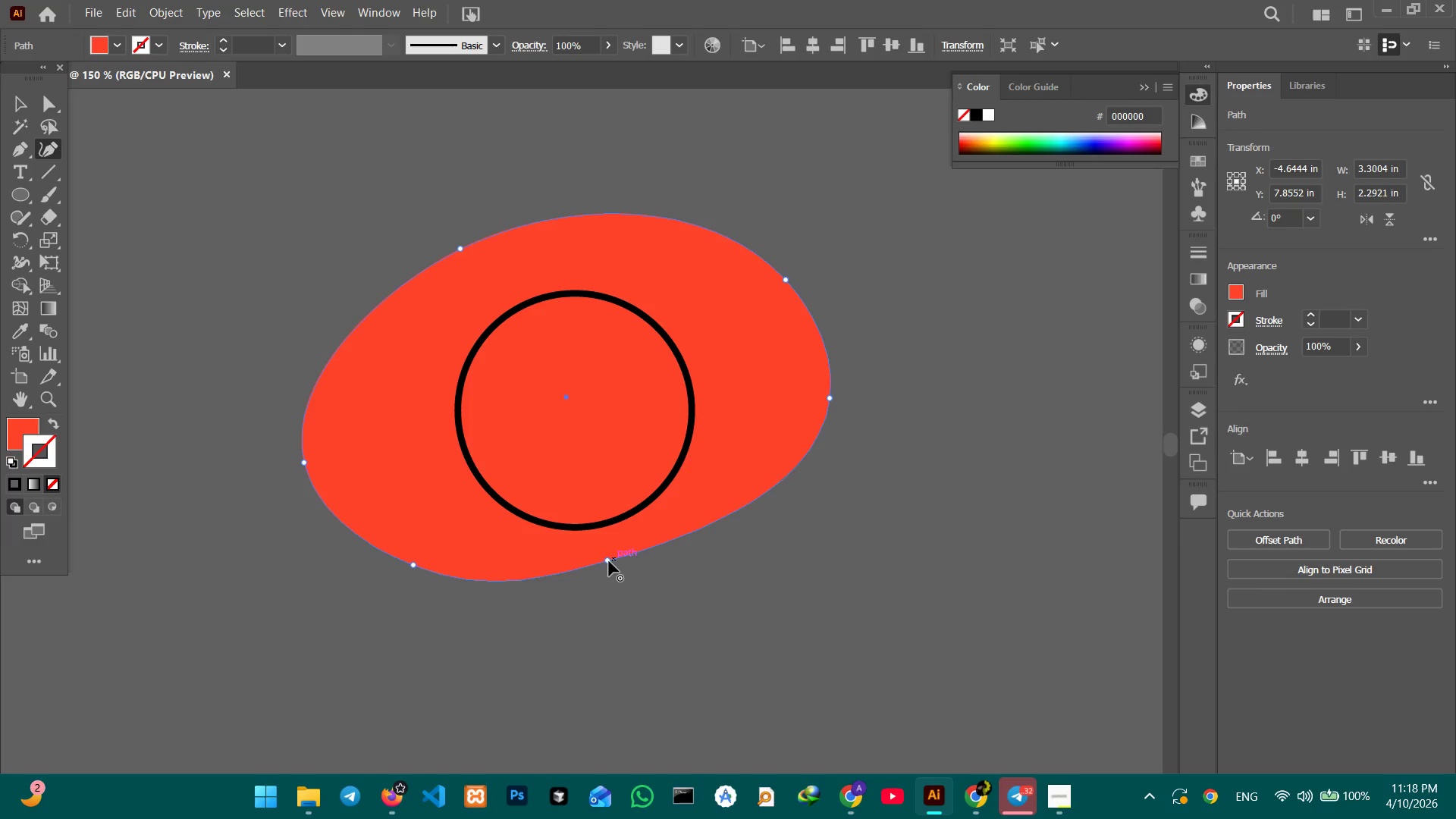 
left_click_drag(start_coordinate=[607, 561], to_coordinate=[647, 558])
 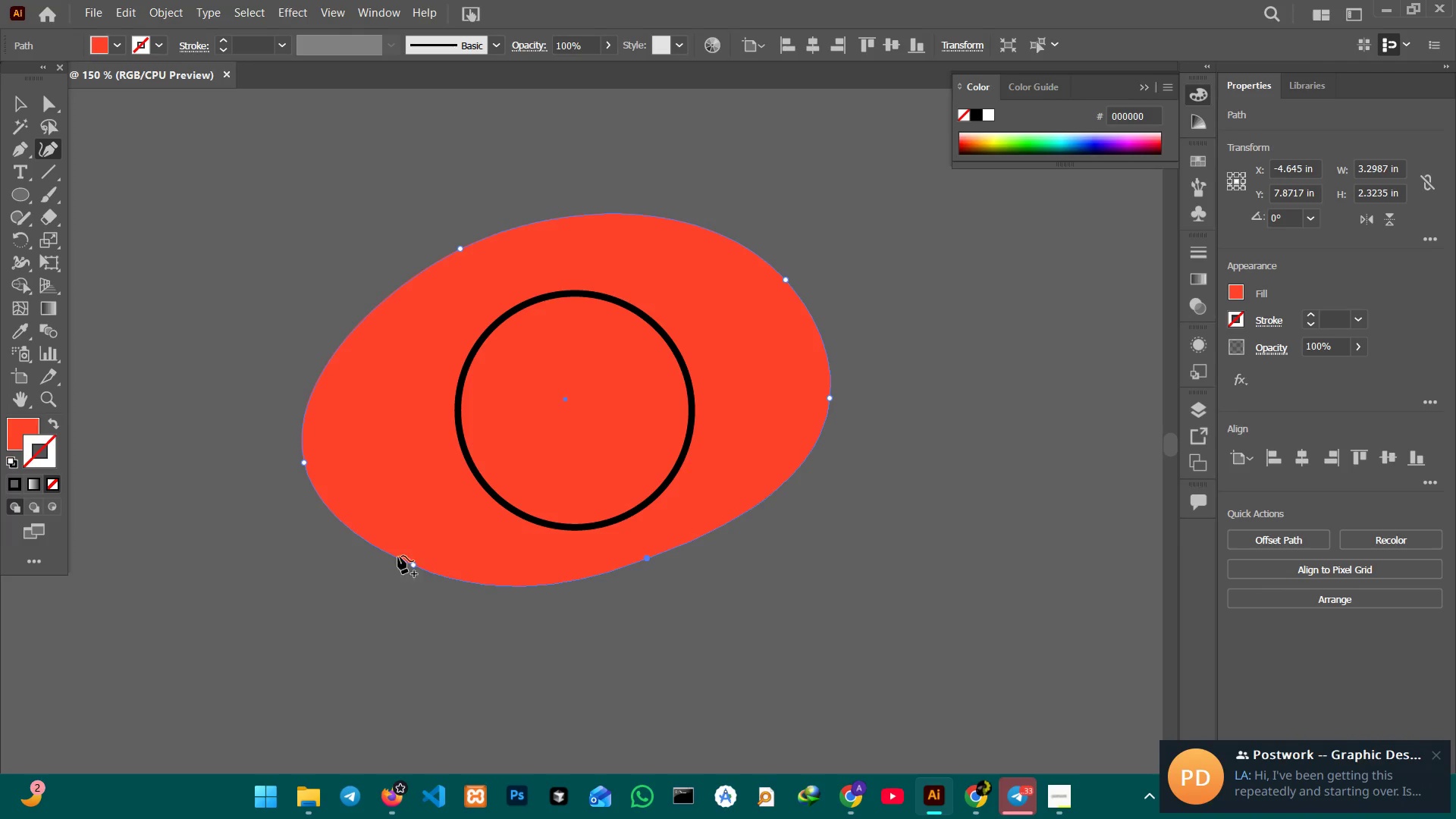 
wait(10.5)
 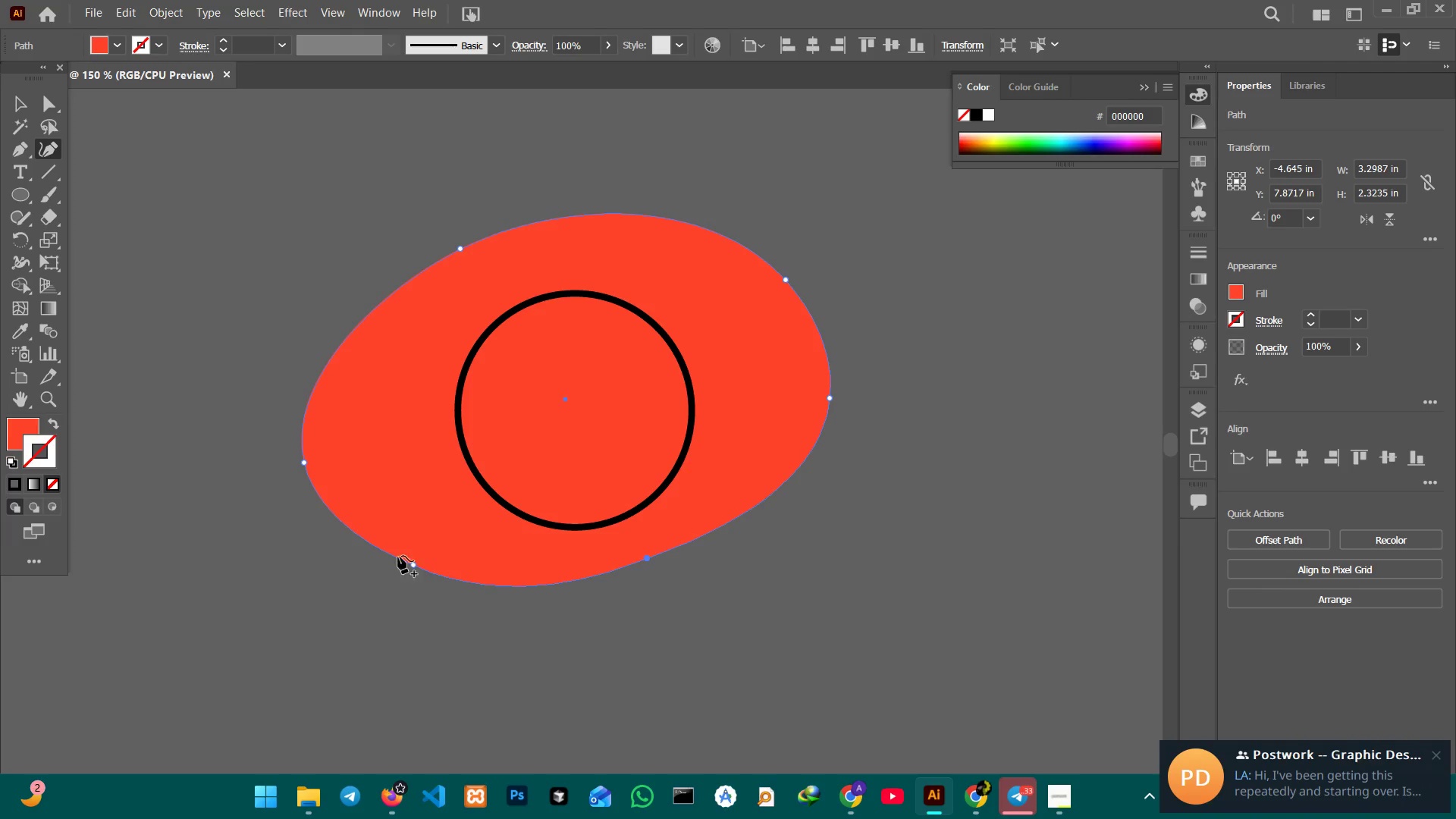 
left_click_drag(start_coordinate=[417, 565], to_coordinate=[409, 570])
 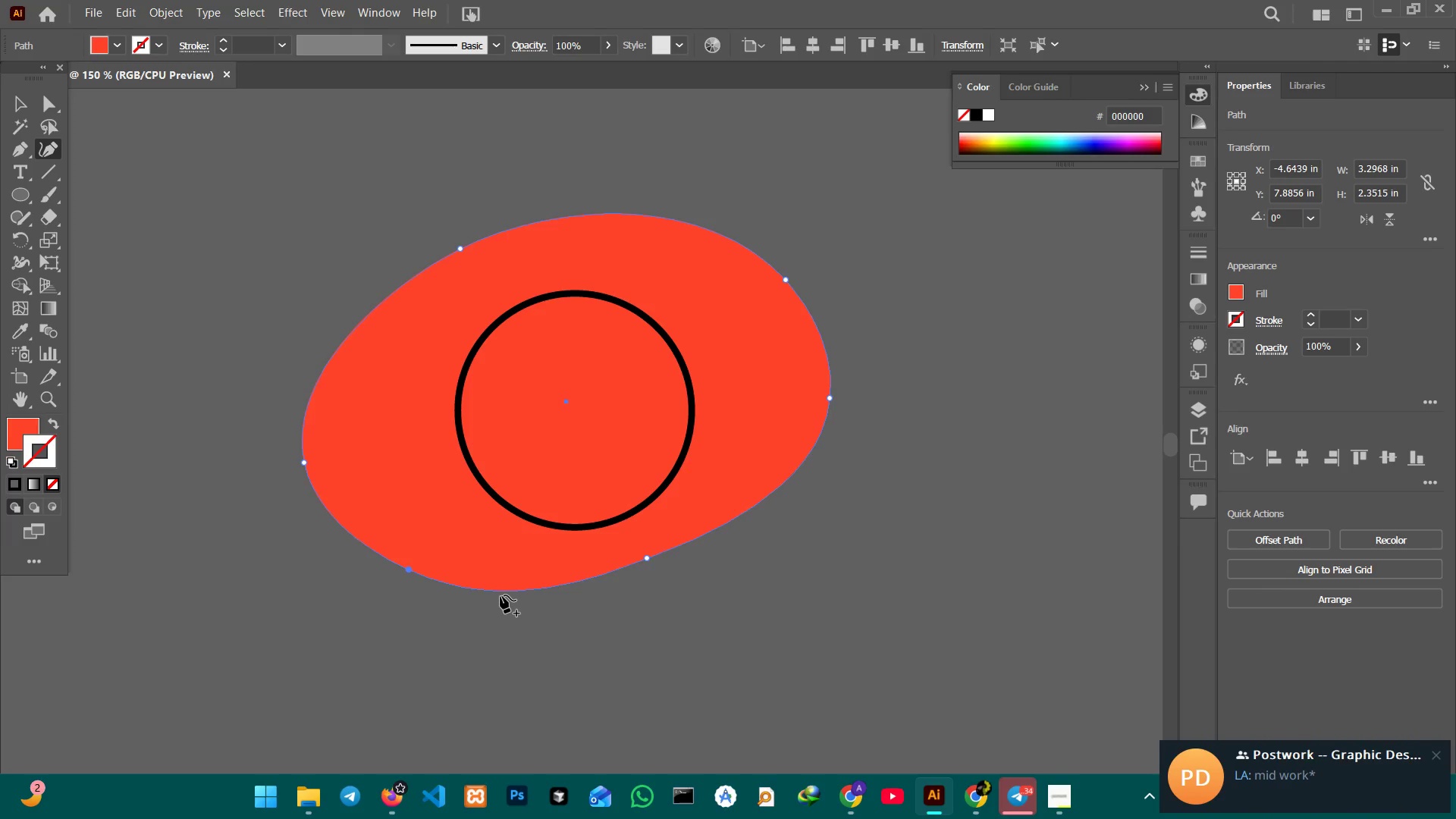 
left_click_drag(start_coordinate=[500, 595], to_coordinate=[500, 580])
 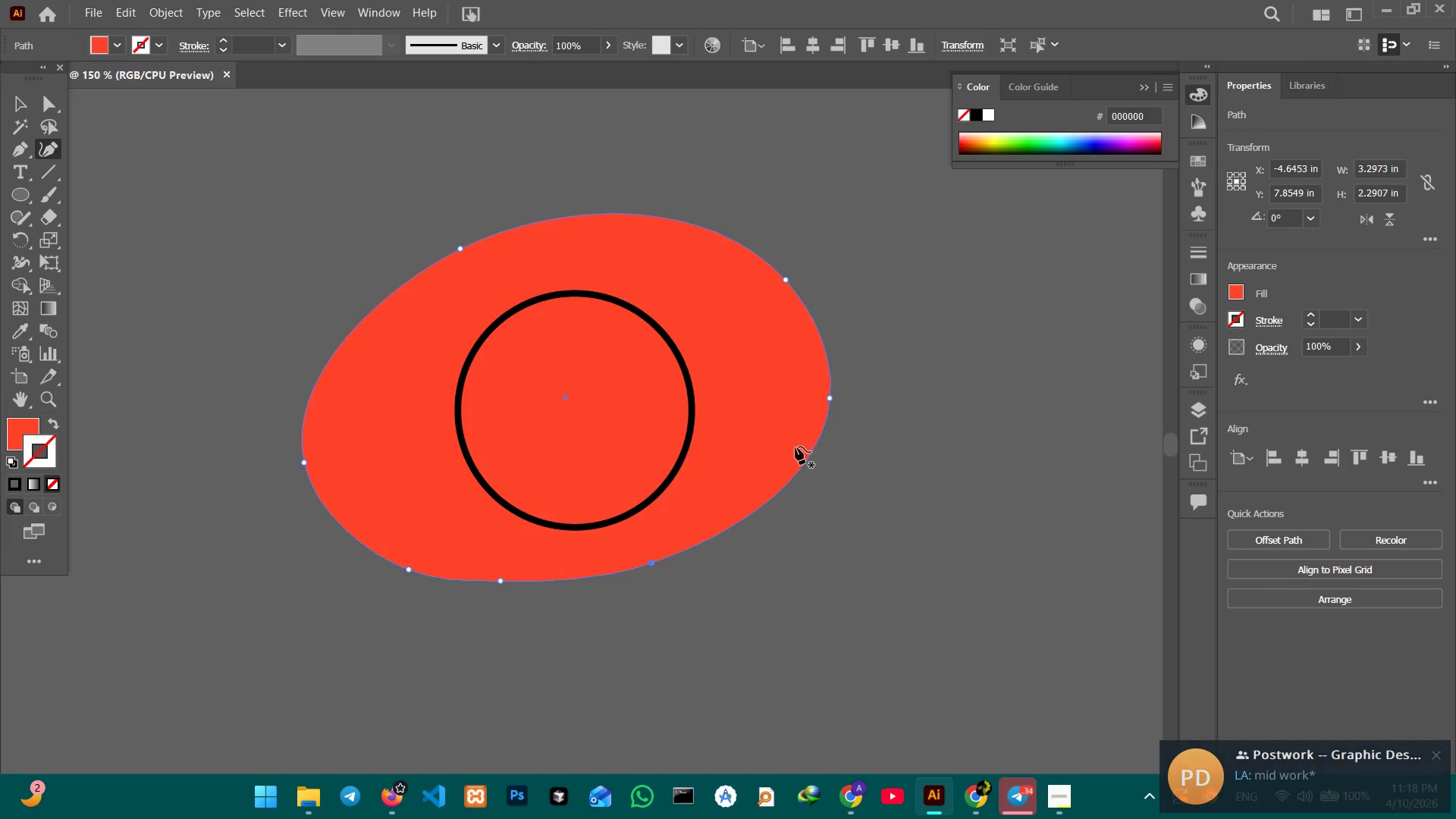 
left_click([1045, 786])